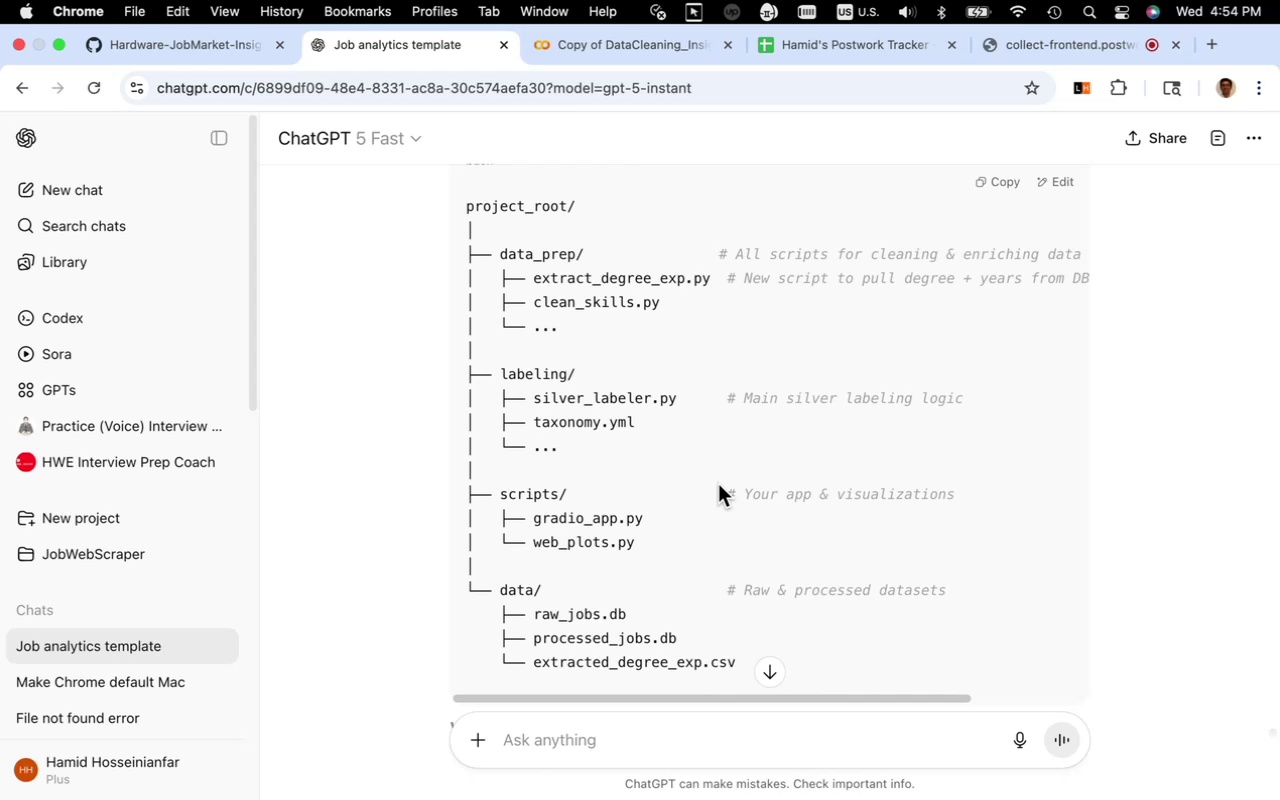 
key(Fn)
 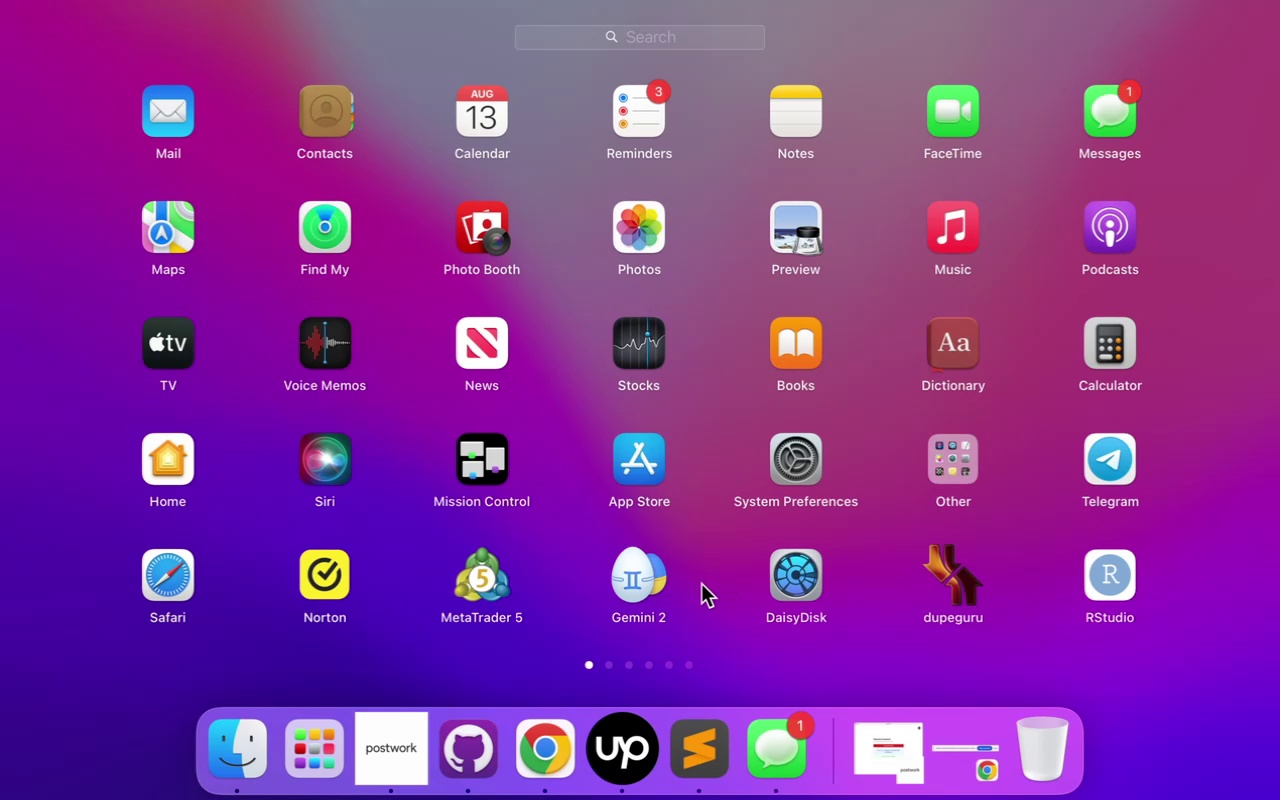 
wait(5.59)
 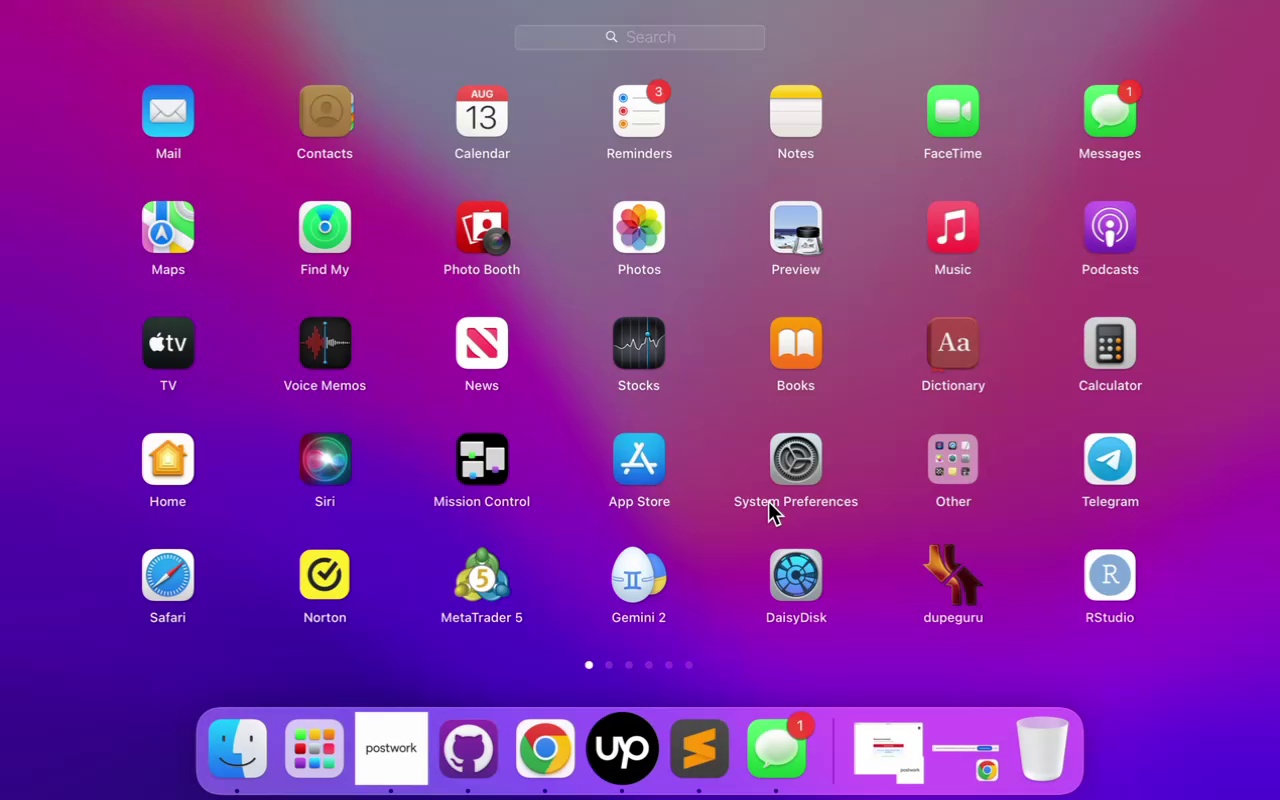 
left_click([483, 740])
 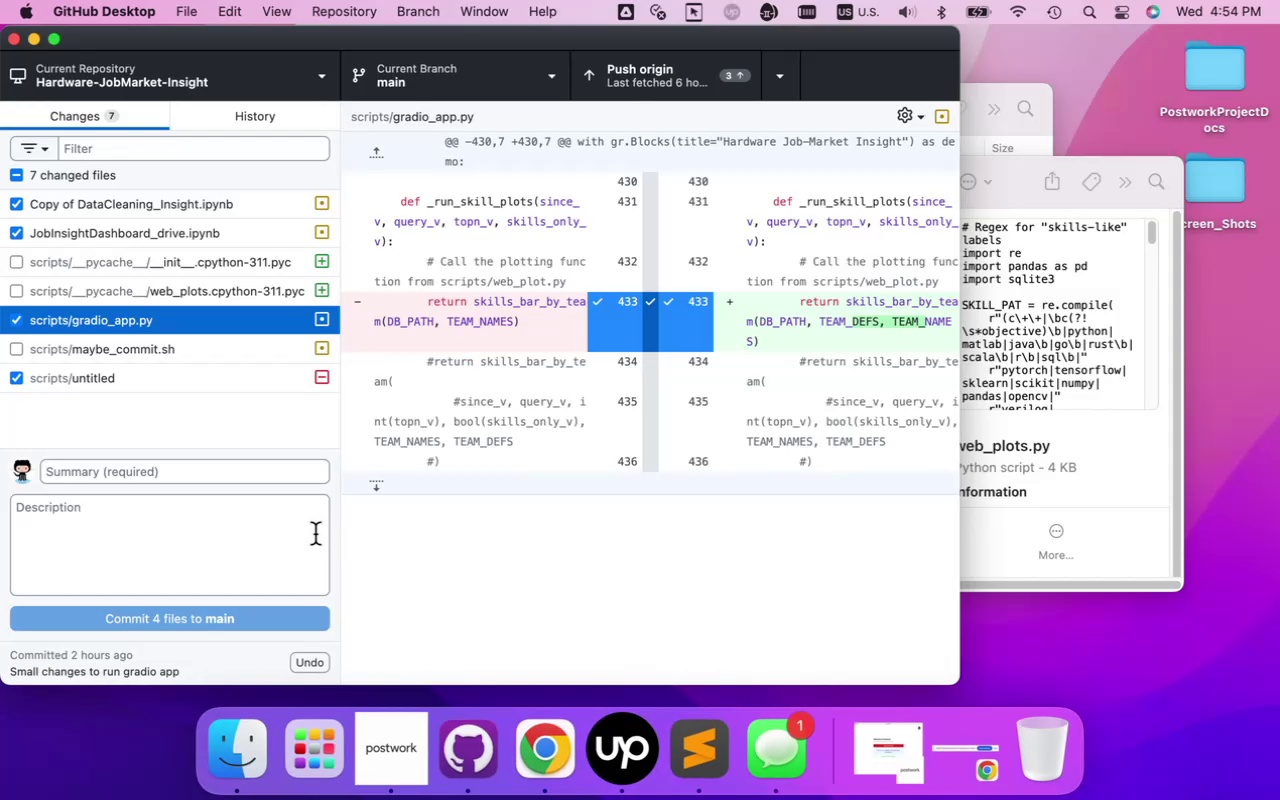 
mouse_move([185, 360])
 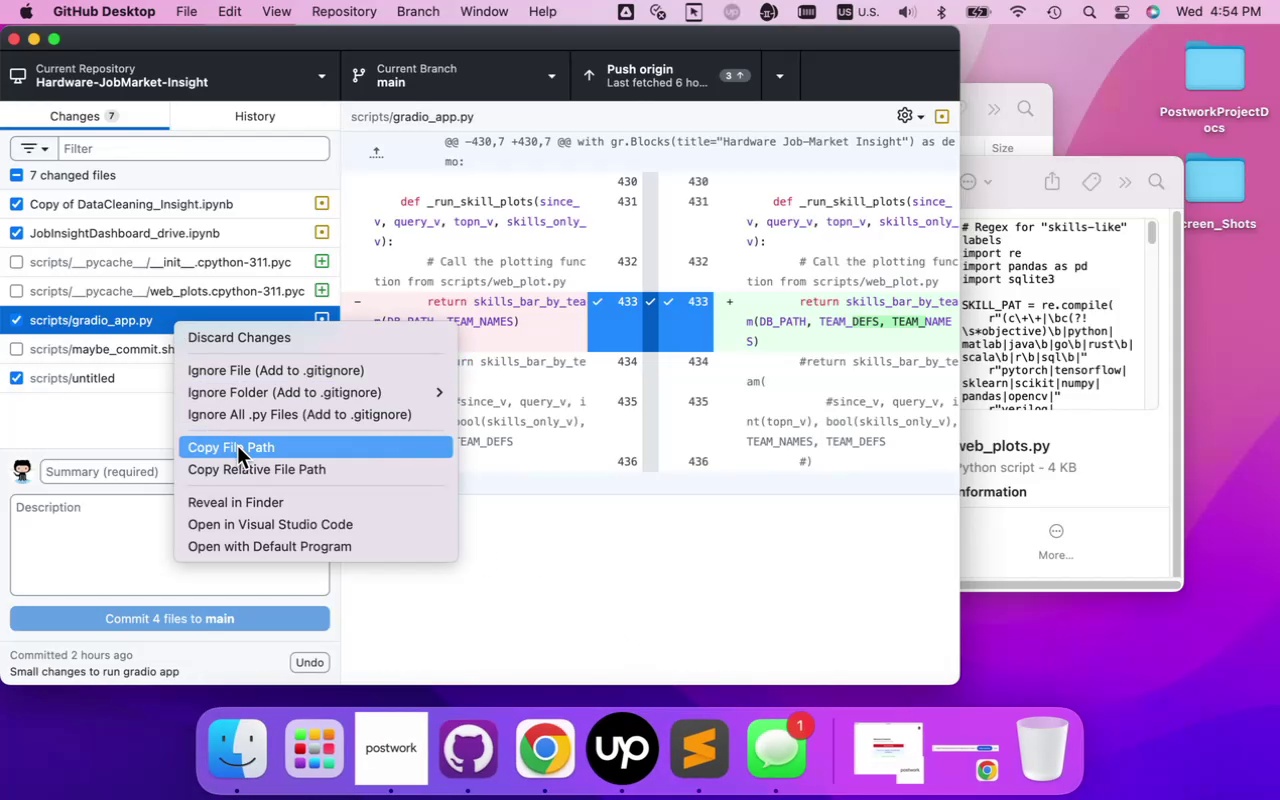 
left_click([237, 446])
 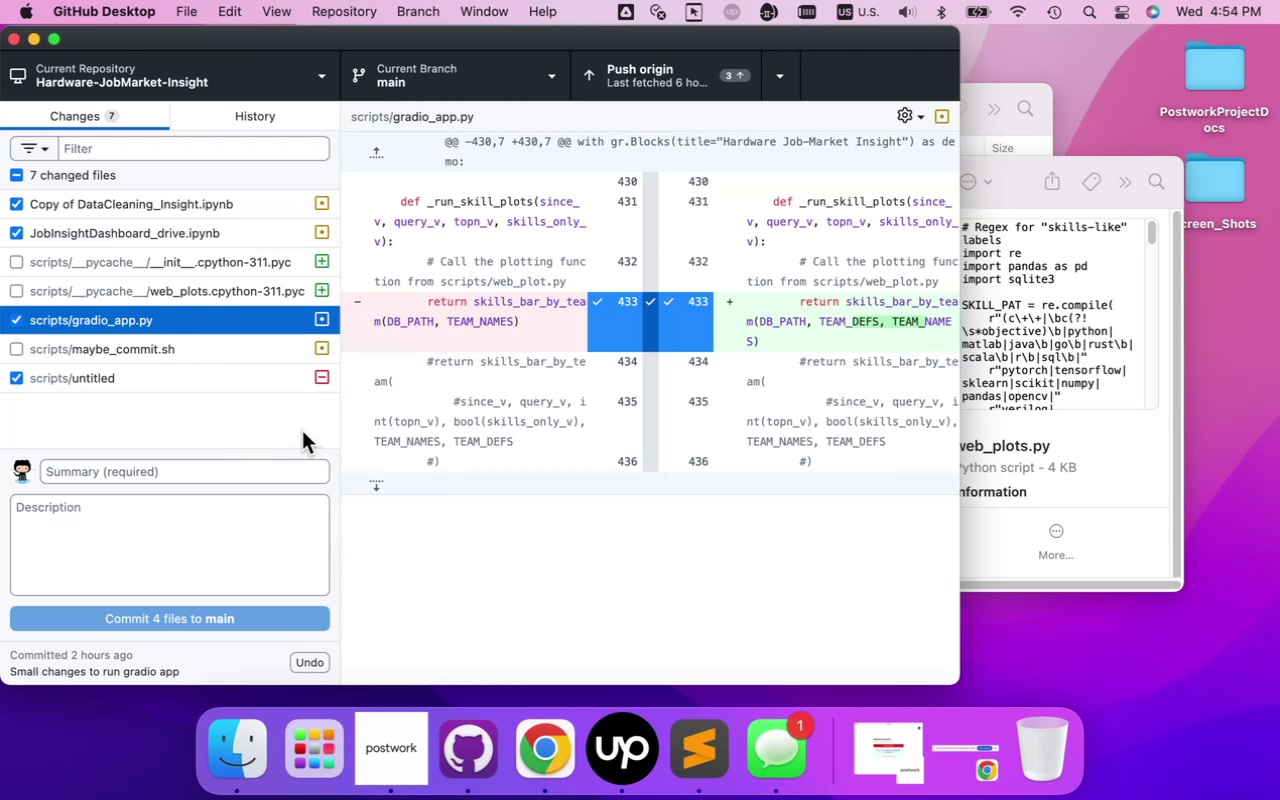 
wait(8.81)
 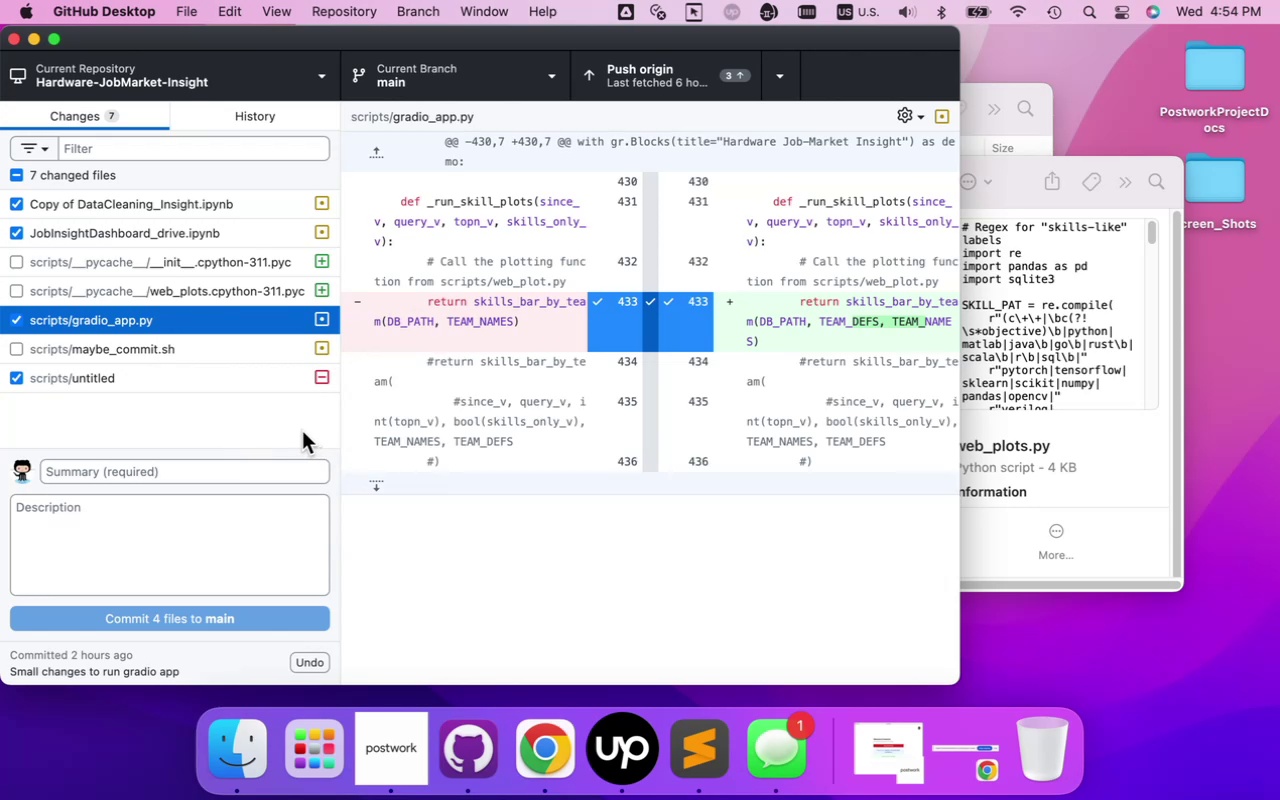 
right_click([225, 321])
 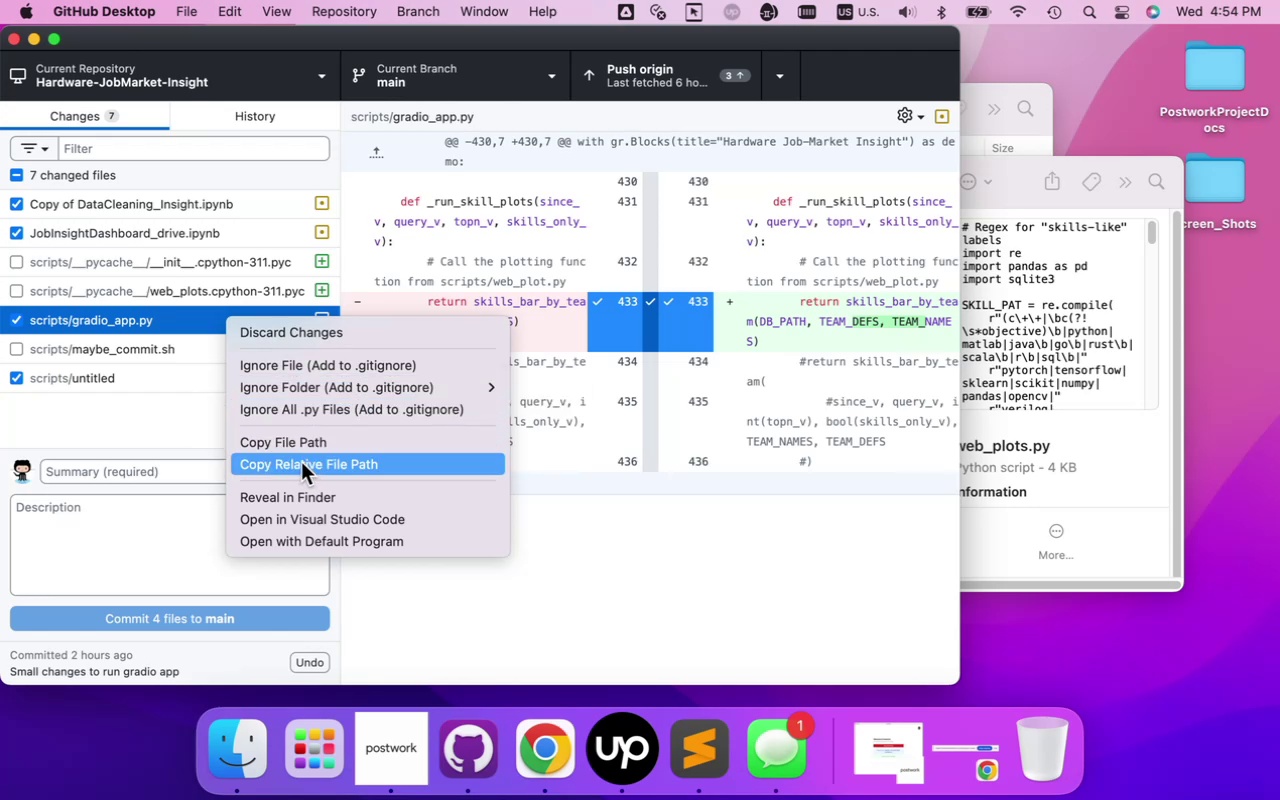 
left_click([297, 449])
 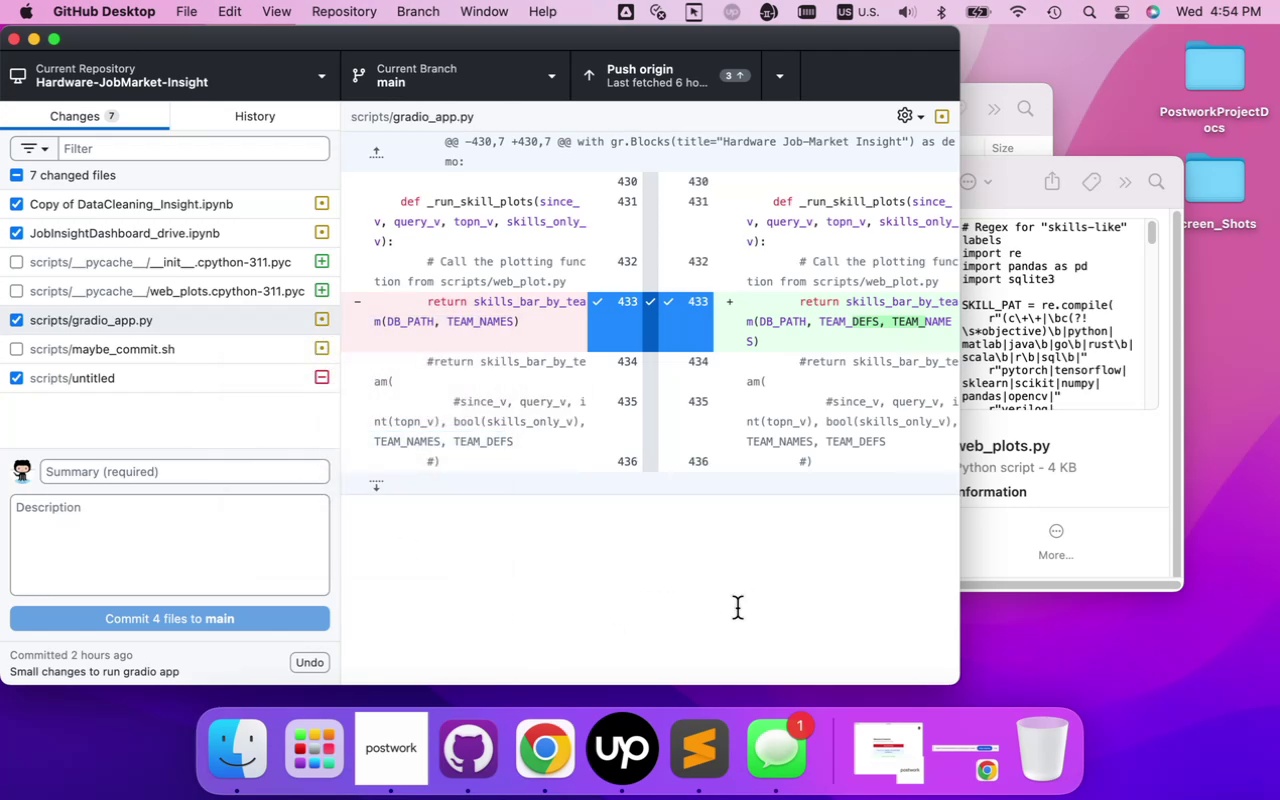 
wait(5.21)
 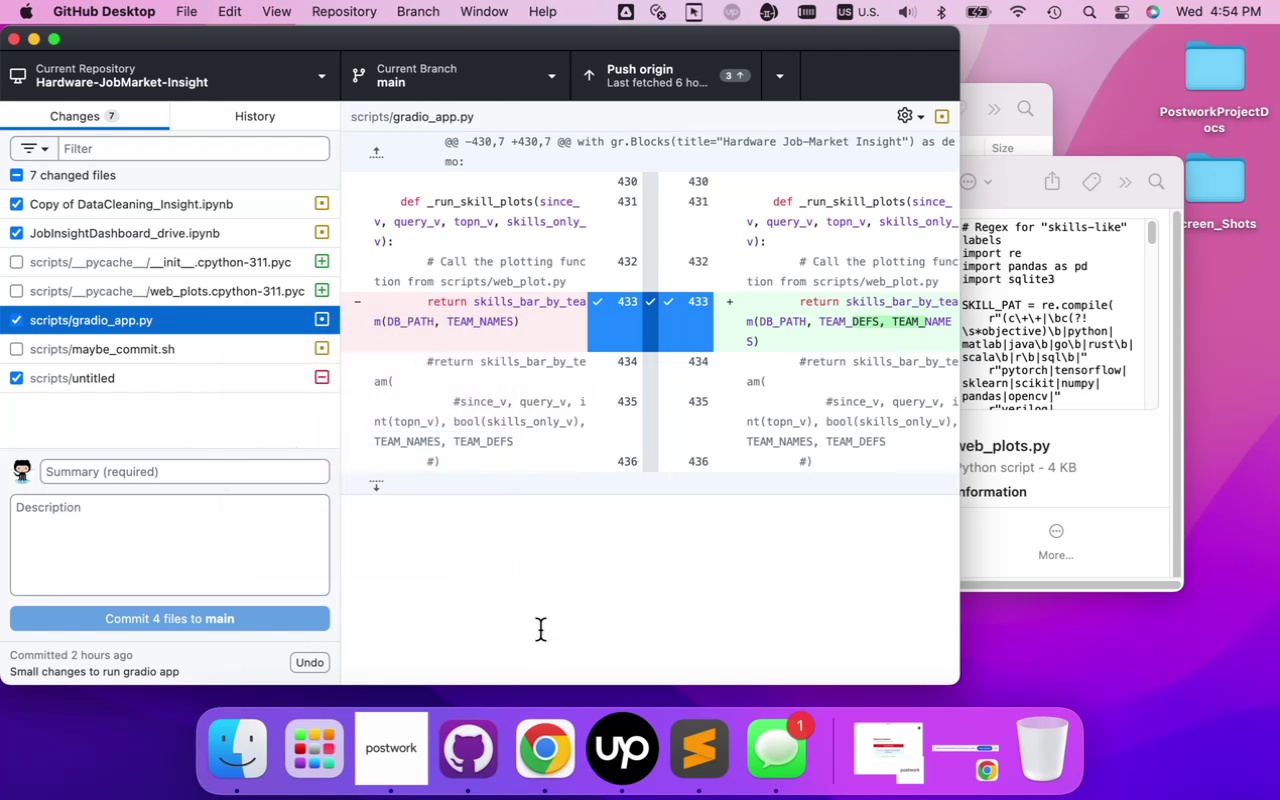 
right_click([762, 723])
 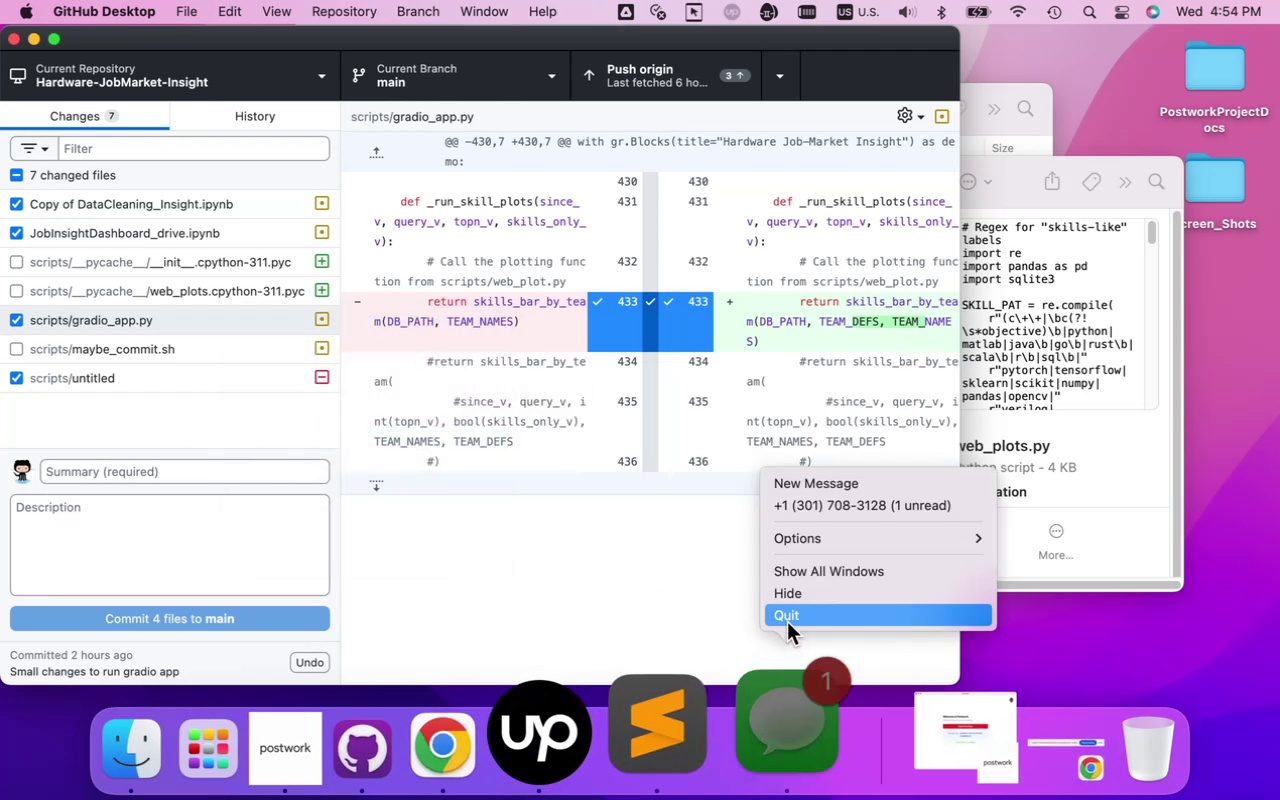 
left_click([787, 617])
 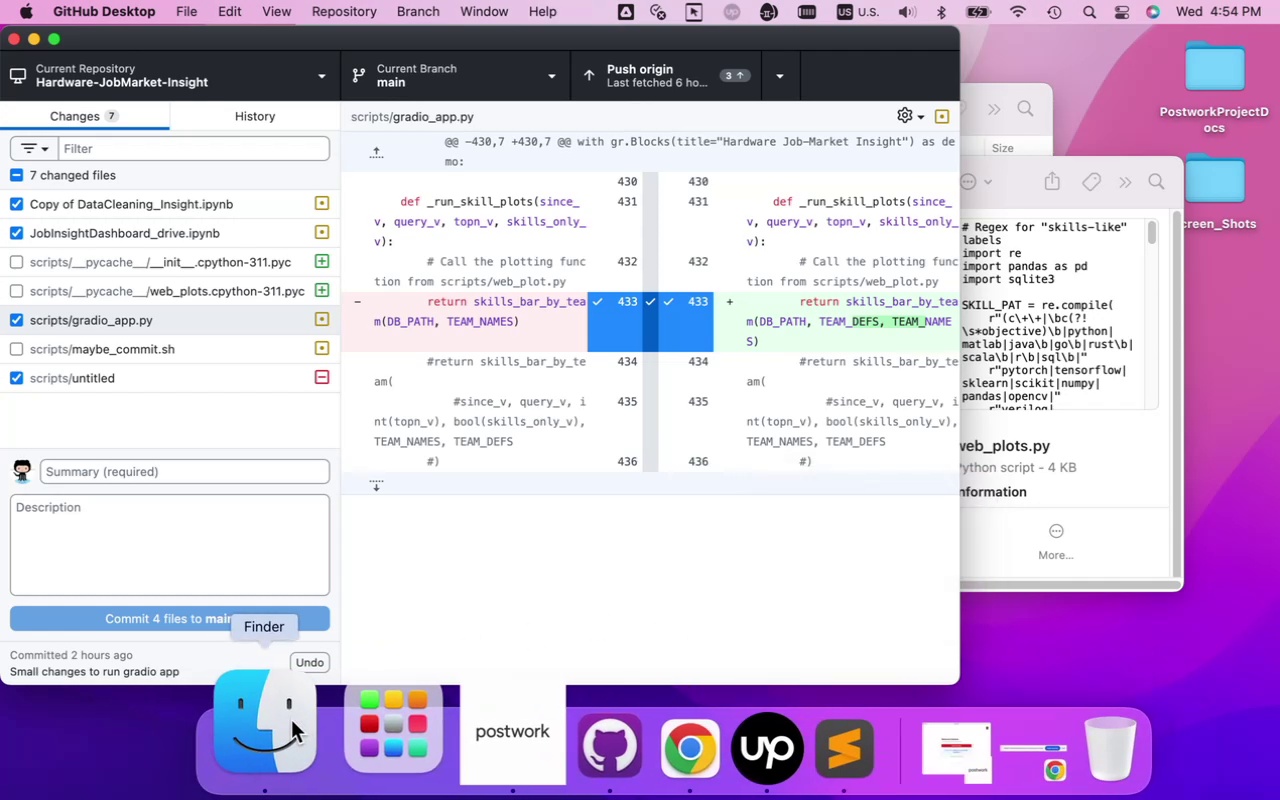 
left_click([290, 721])
 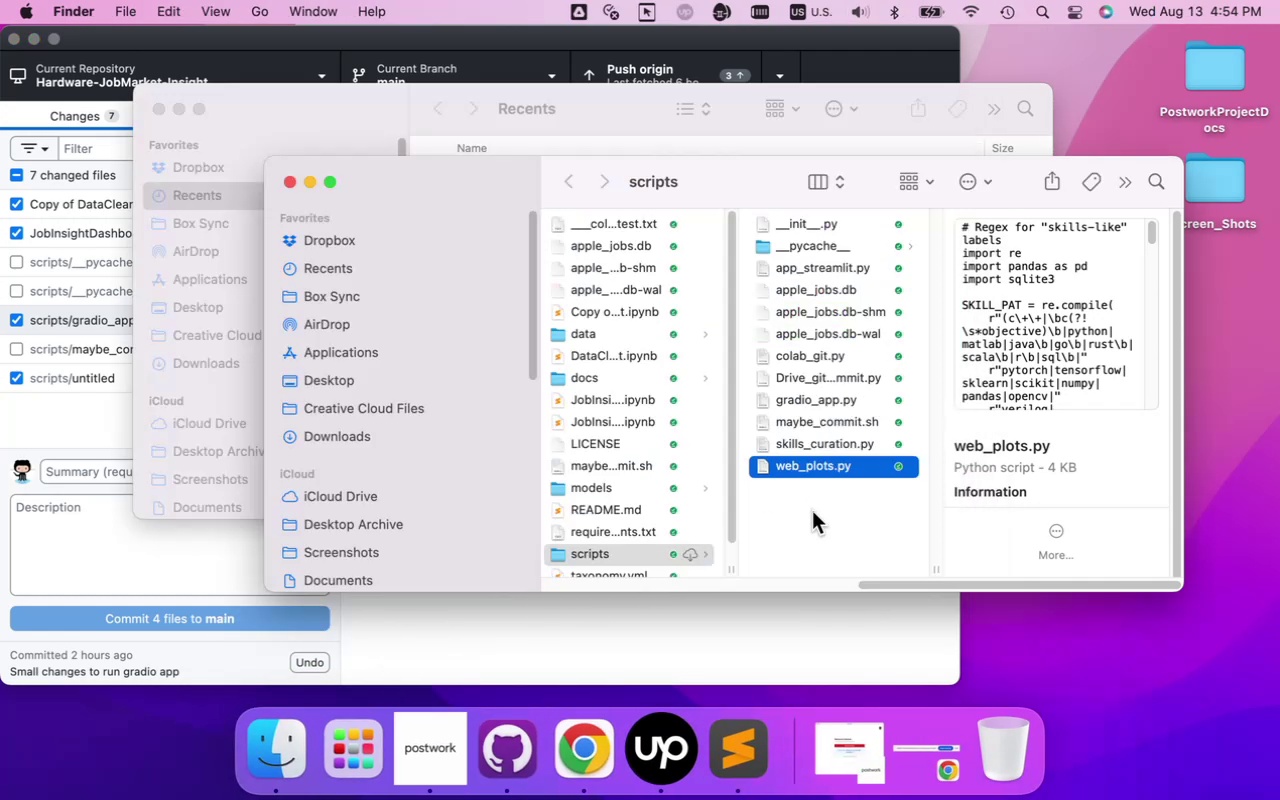 
left_click([812, 512])
 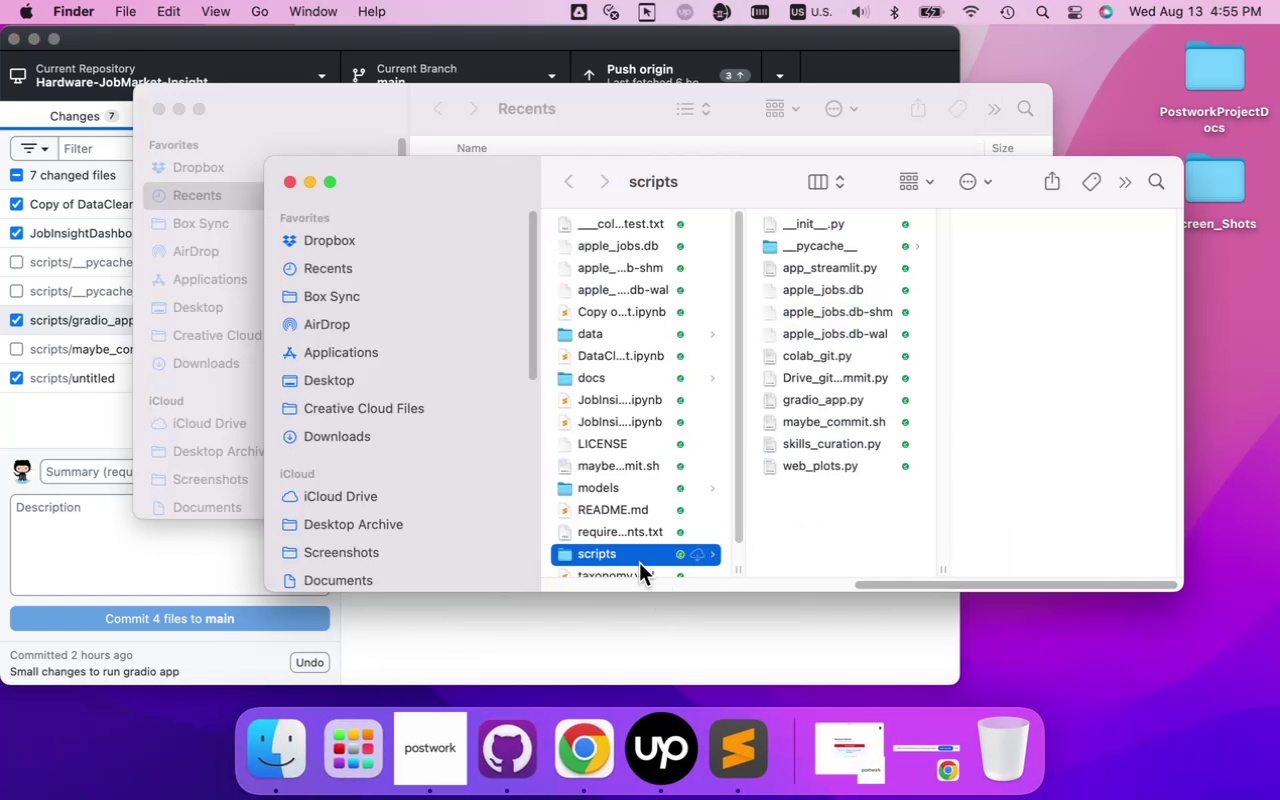 
scroll: coordinate [620, 534], scroll_direction: down, amount: 12.0
 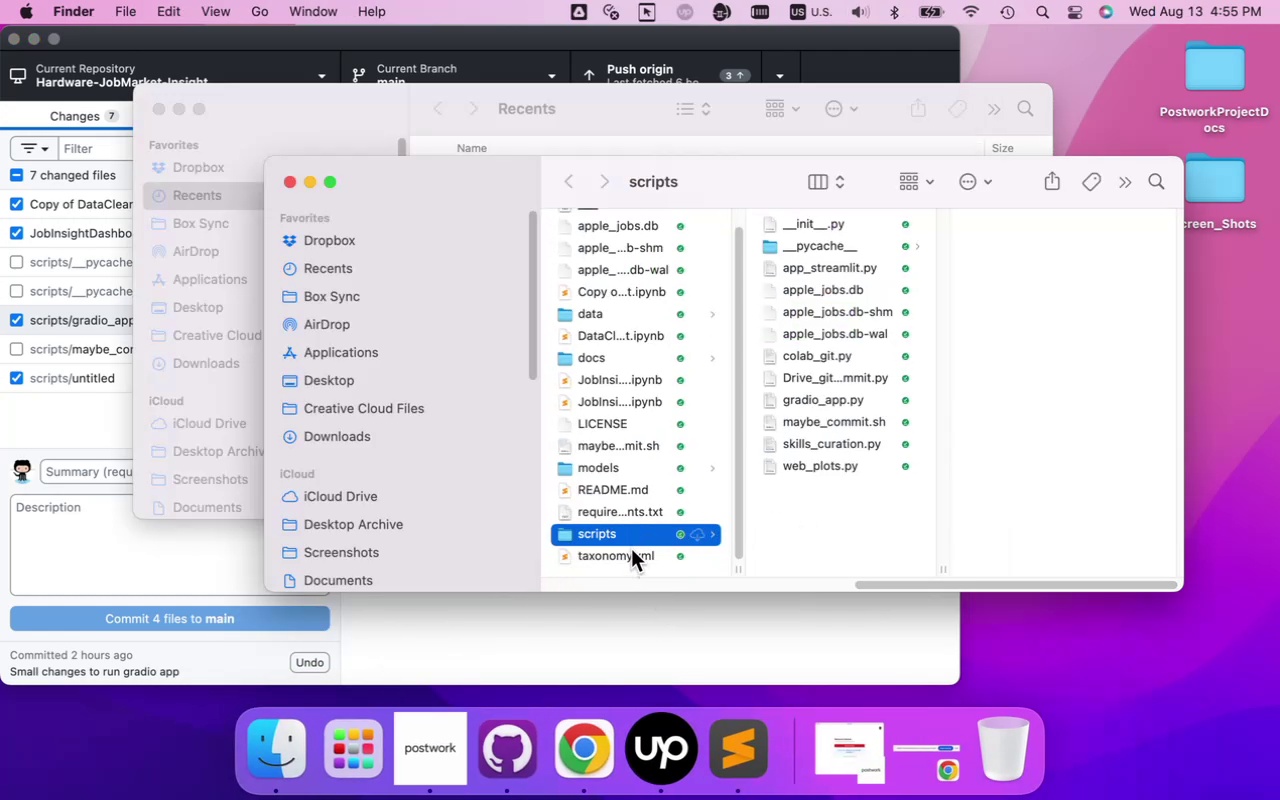 
scroll: coordinate [612, 474], scroll_direction: up, amount: 17.0
 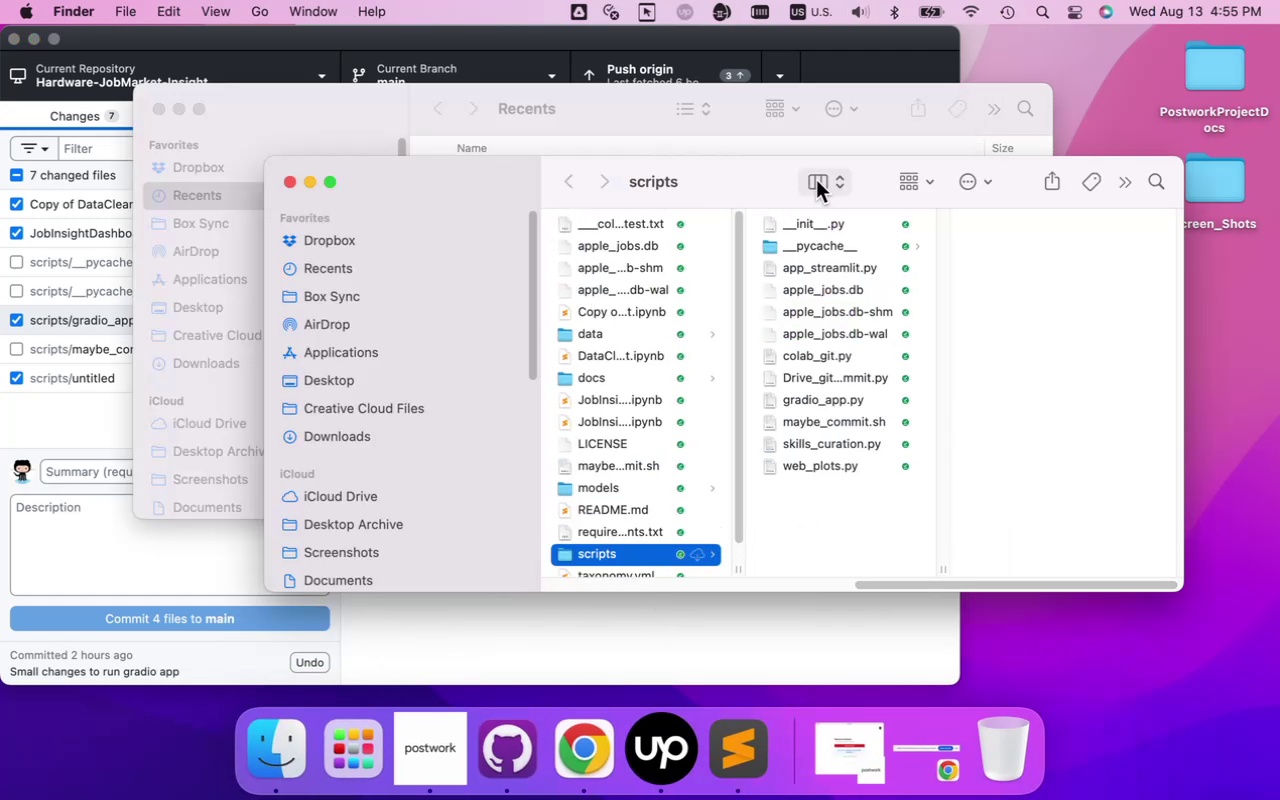 
left_click([816, 180])
 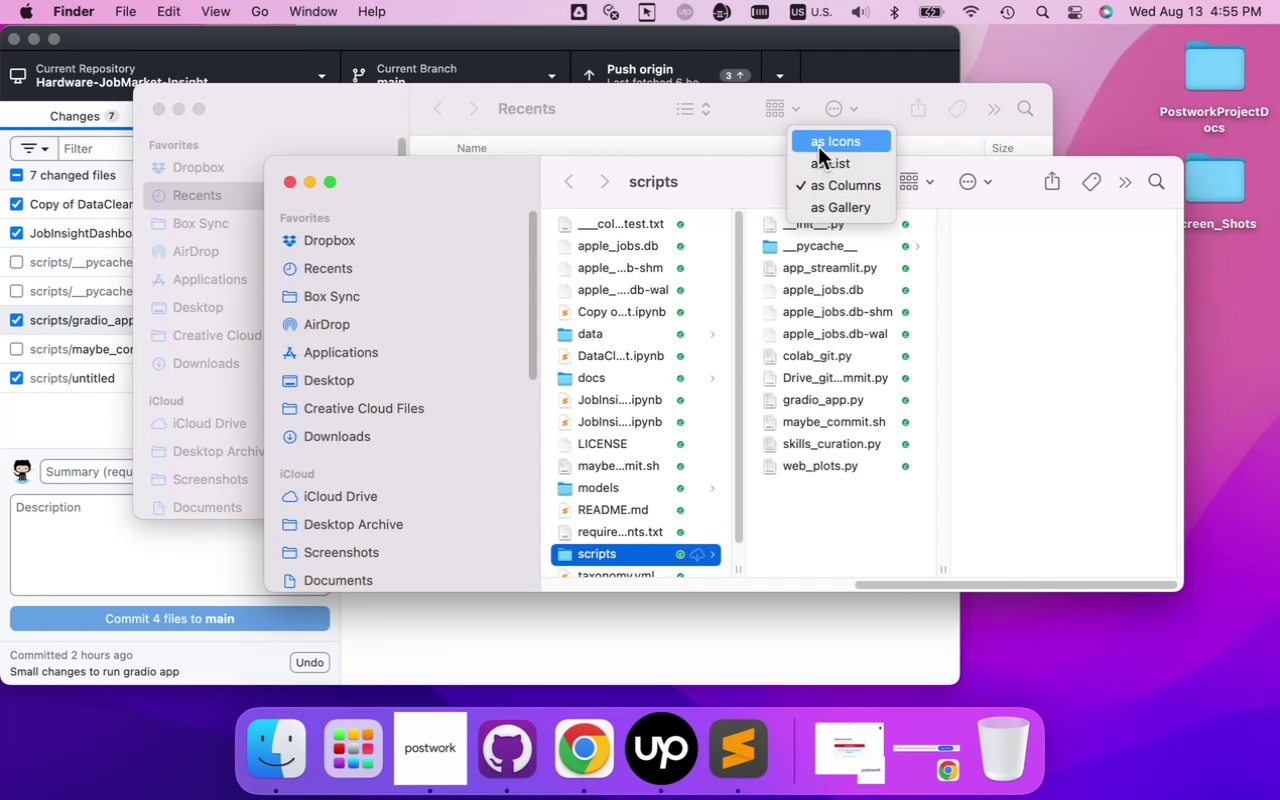 
left_click([818, 147])
 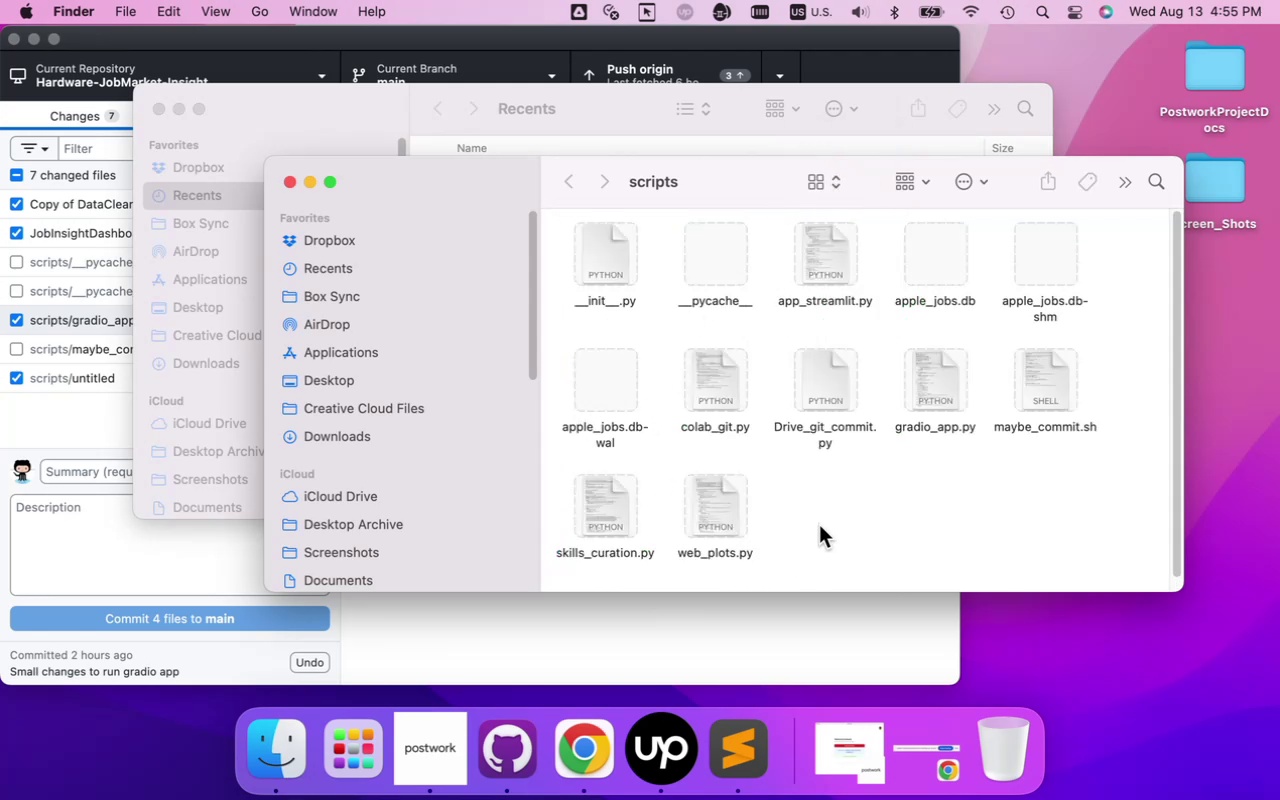 
scroll: coordinate [819, 525], scroll_direction: up, amount: 11.0
 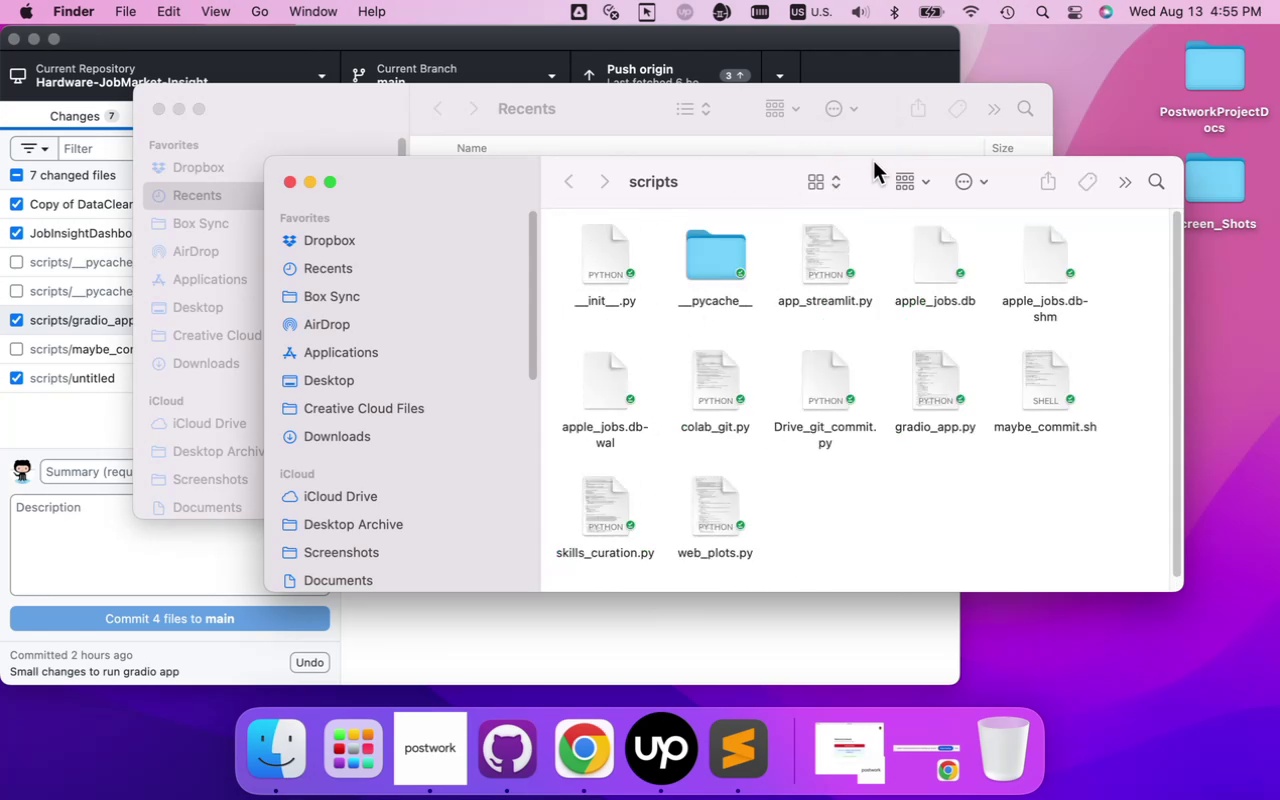 
mouse_move([867, 184])
 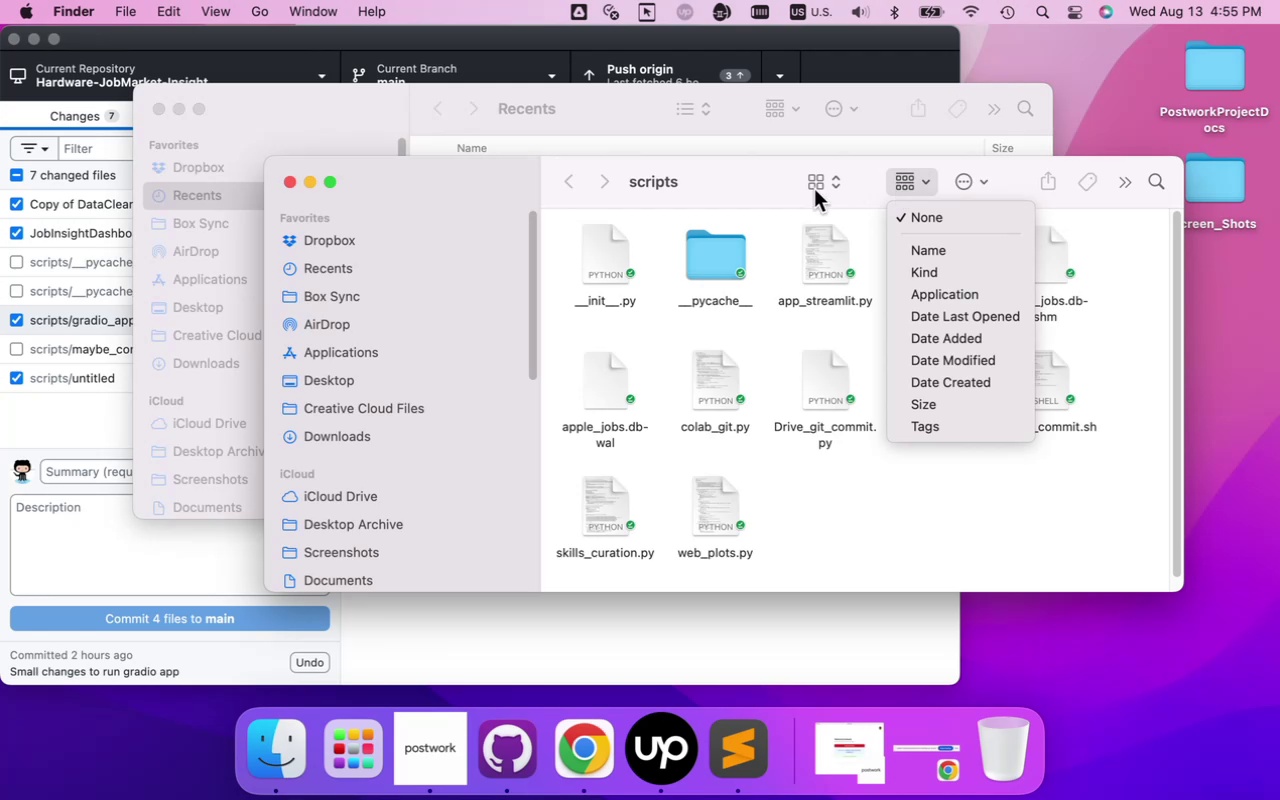 
left_click([814, 189])
 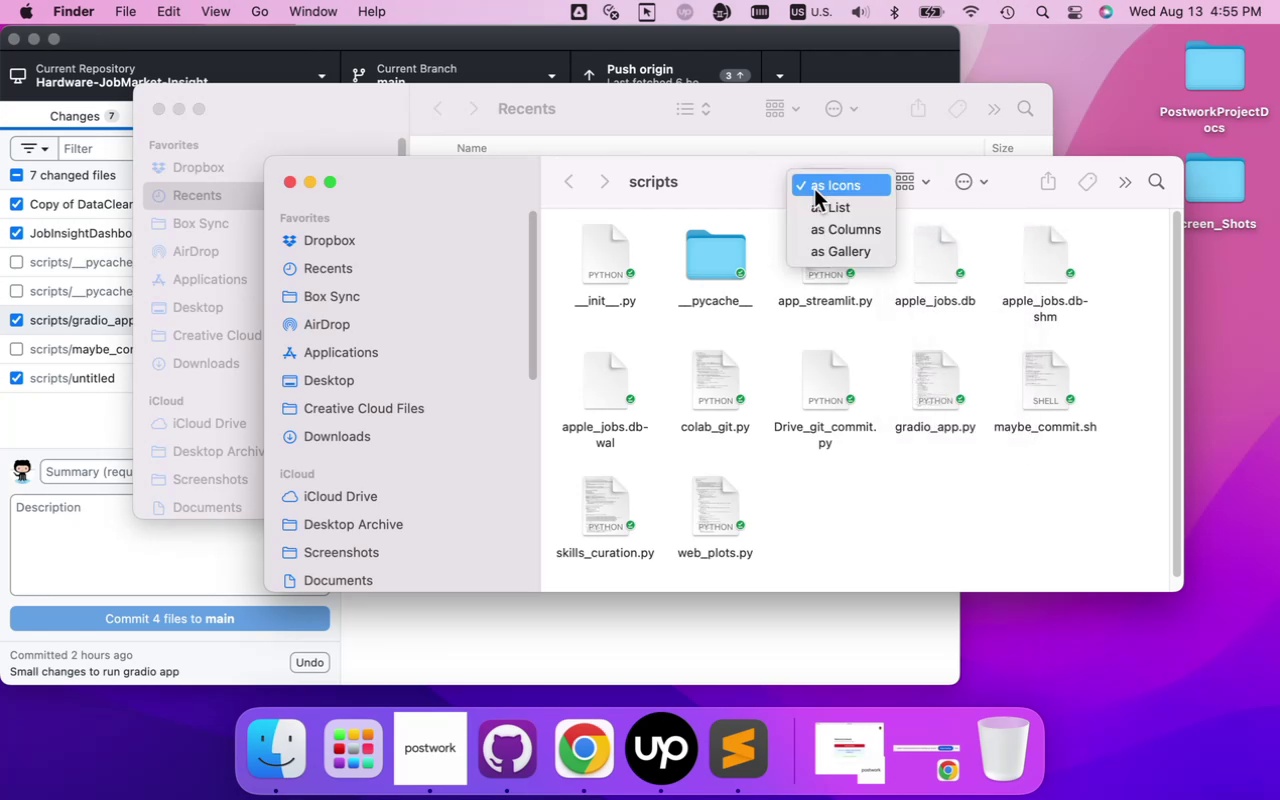 
left_click([814, 189])
 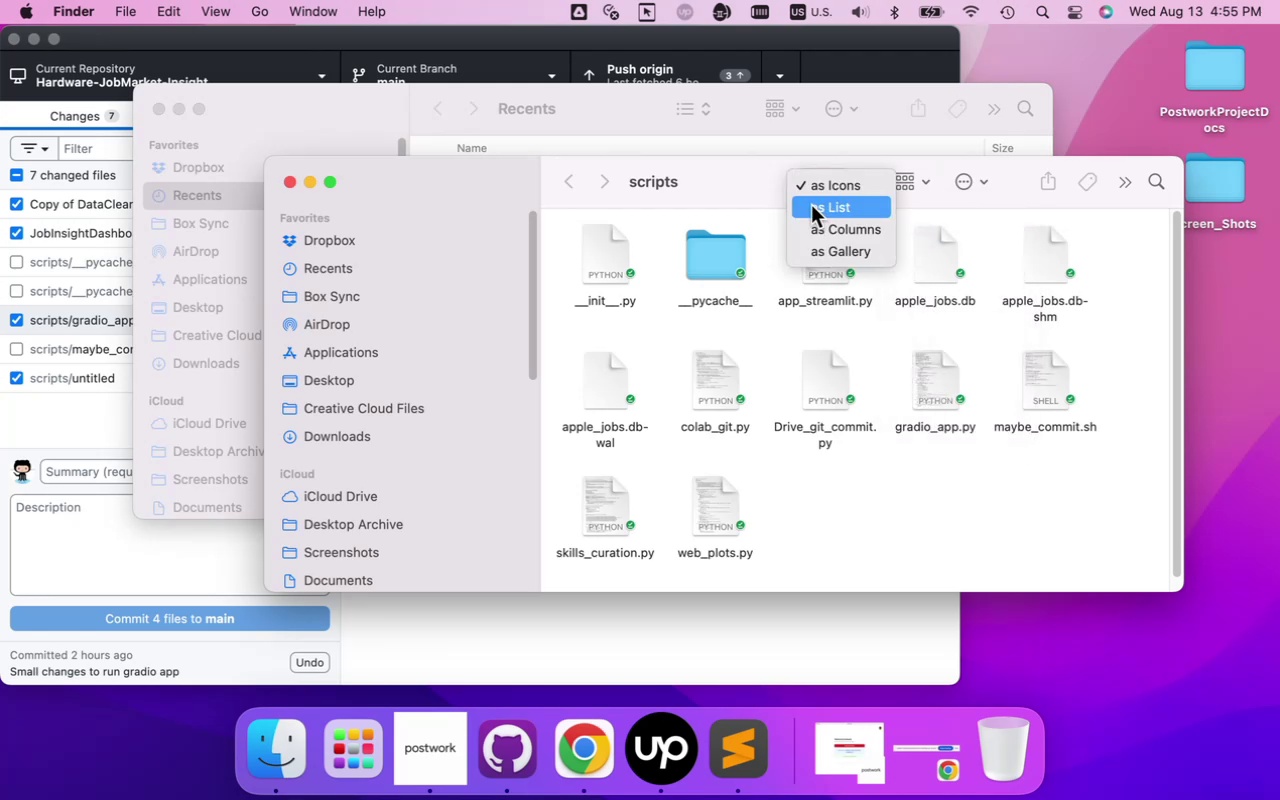 
left_click([811, 205])
 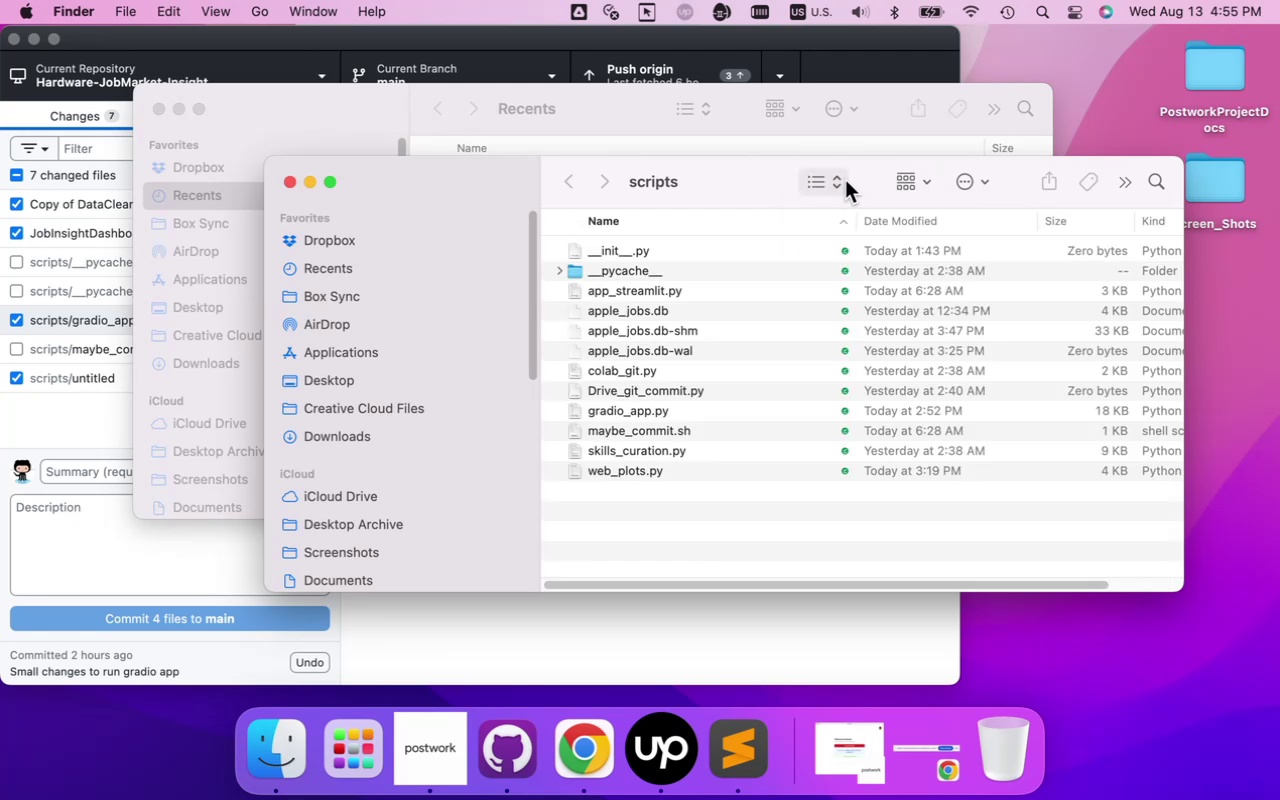 
left_click([839, 179])
 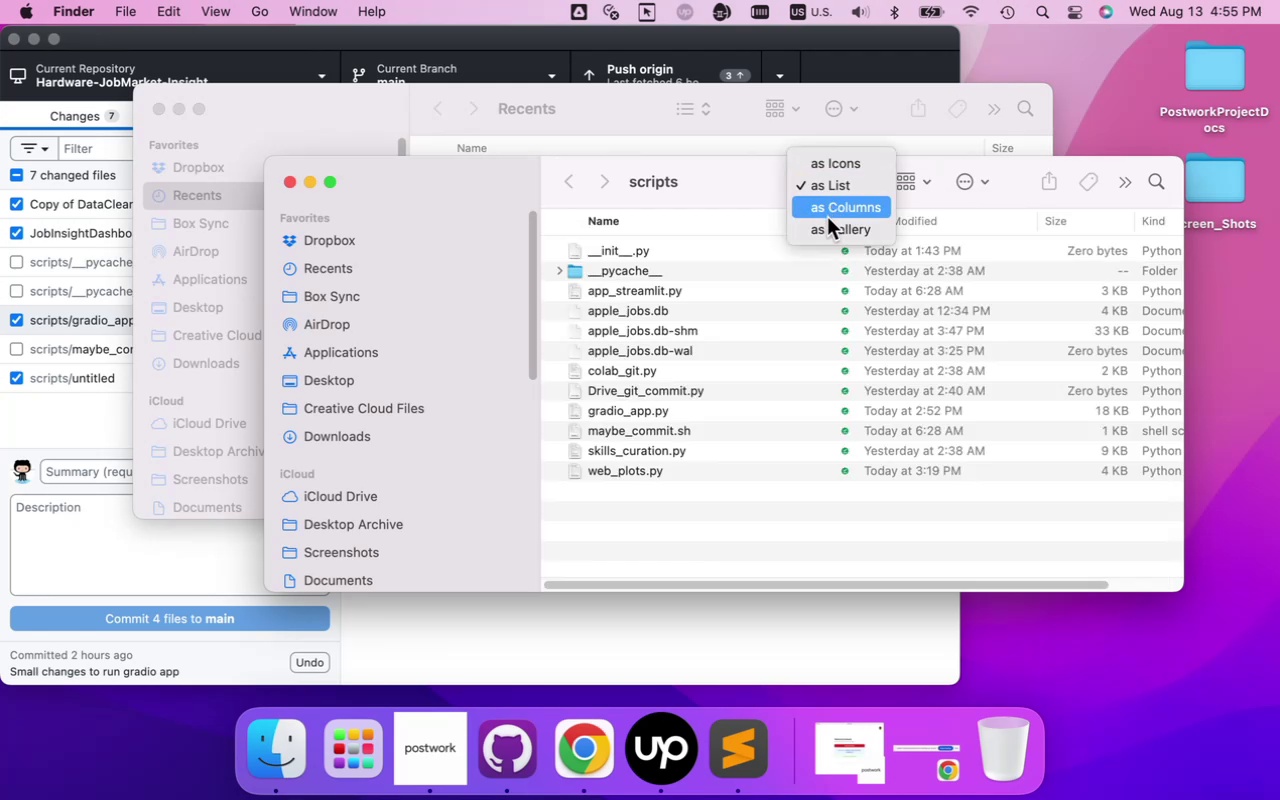 
left_click([827, 225])
 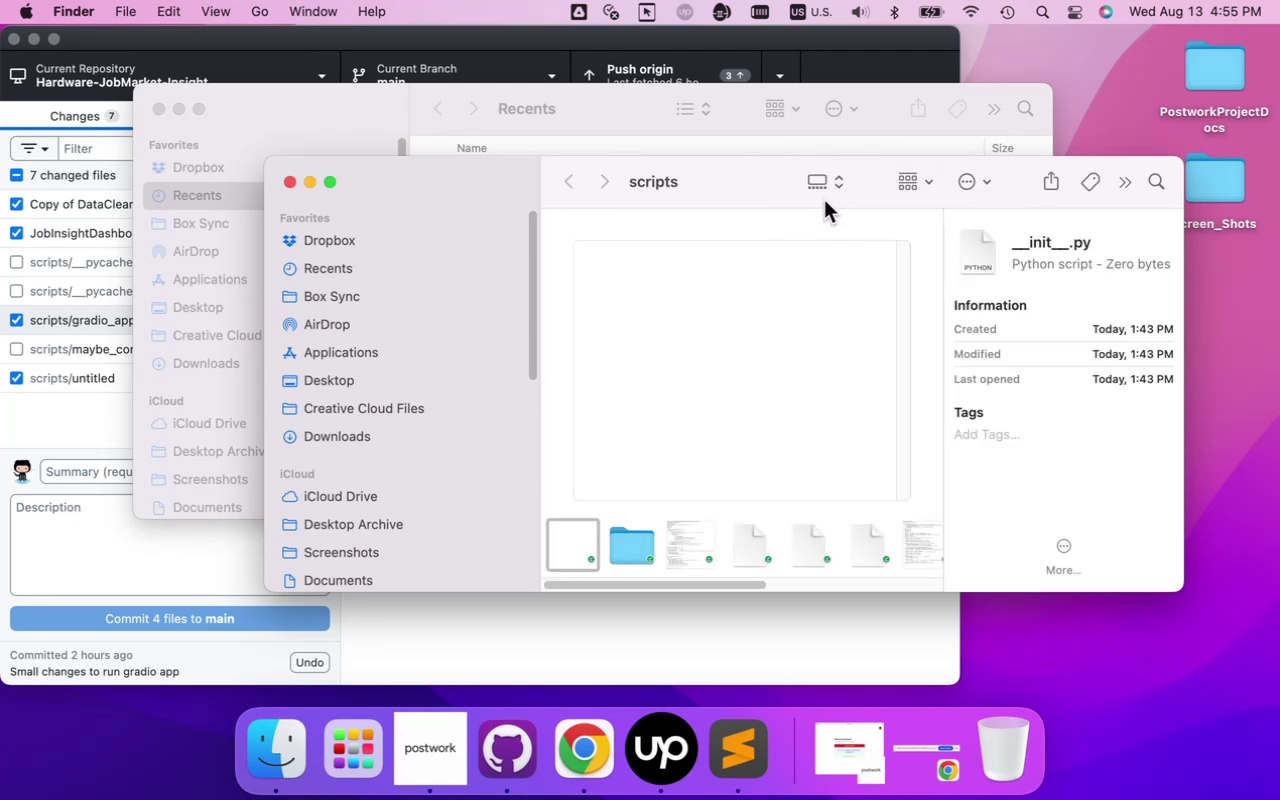 
left_click([827, 187])
 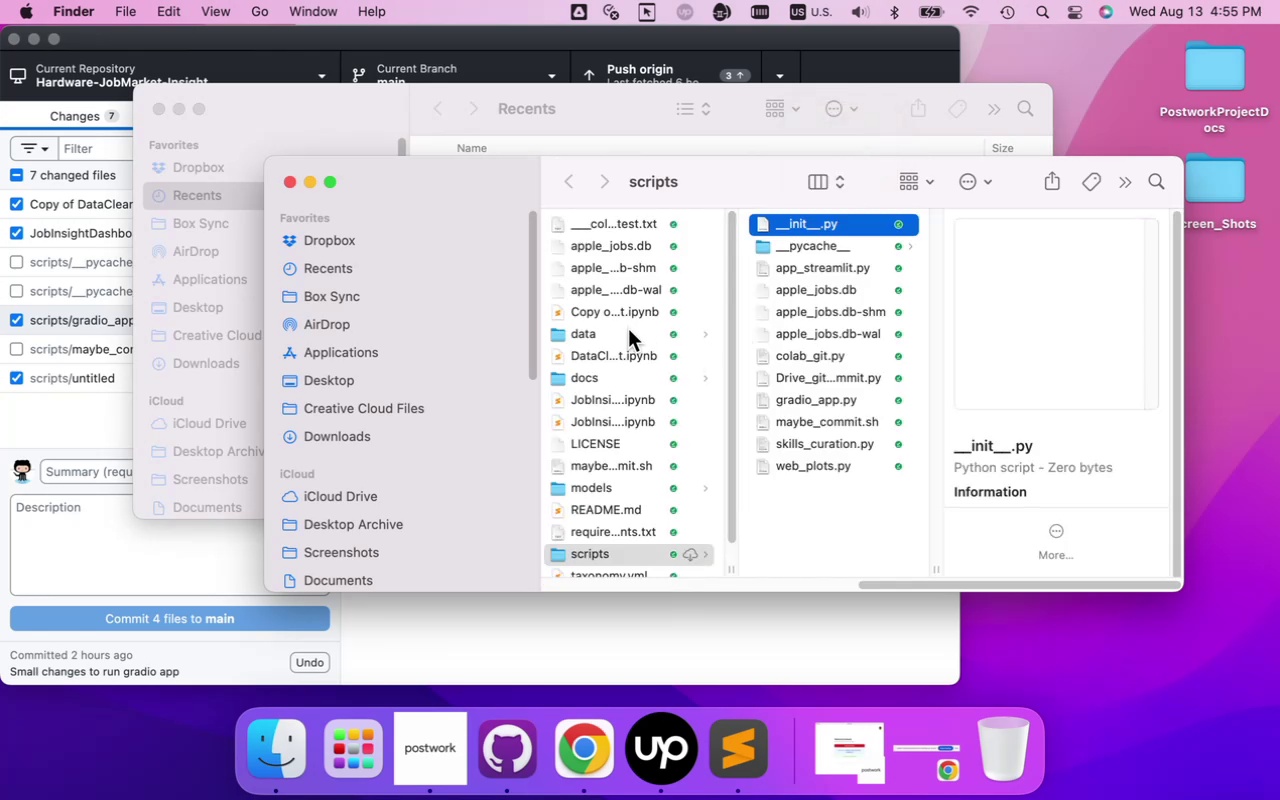 
left_click([614, 314])
 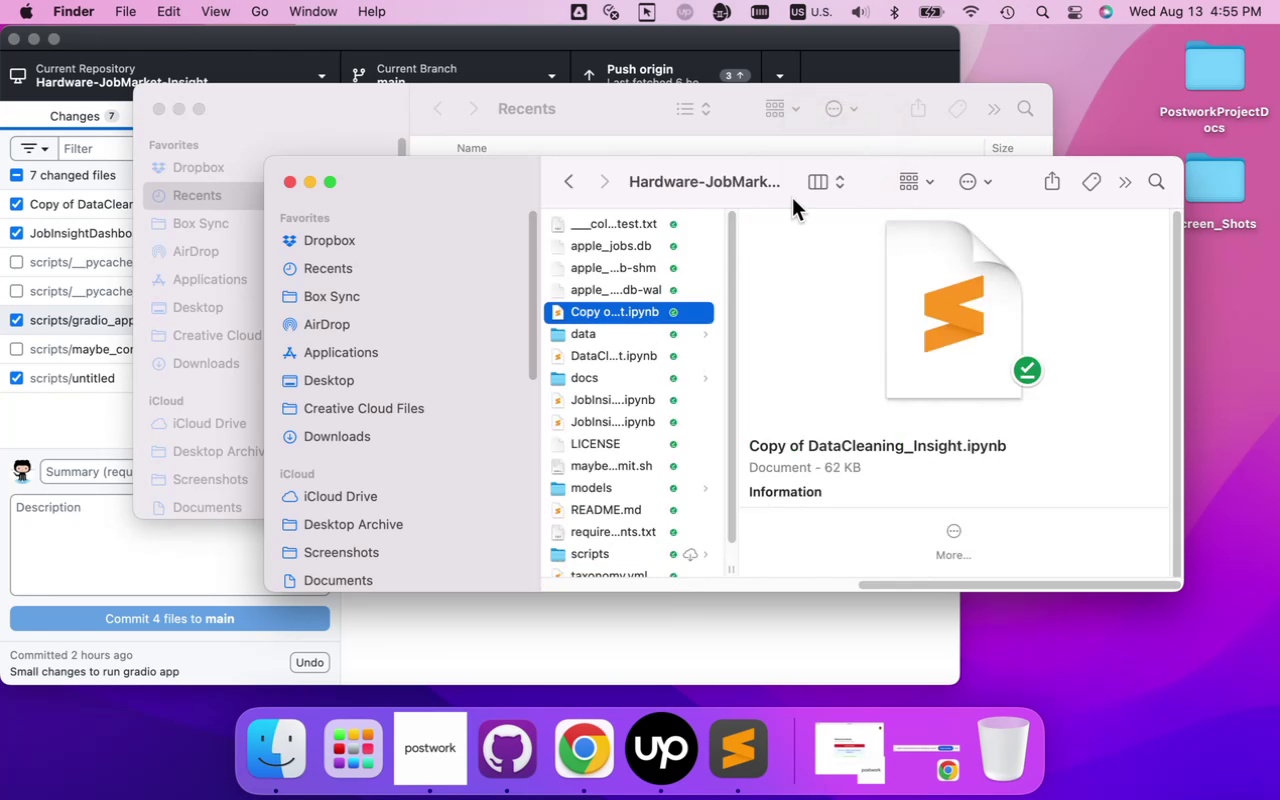 
left_click([815, 177])
 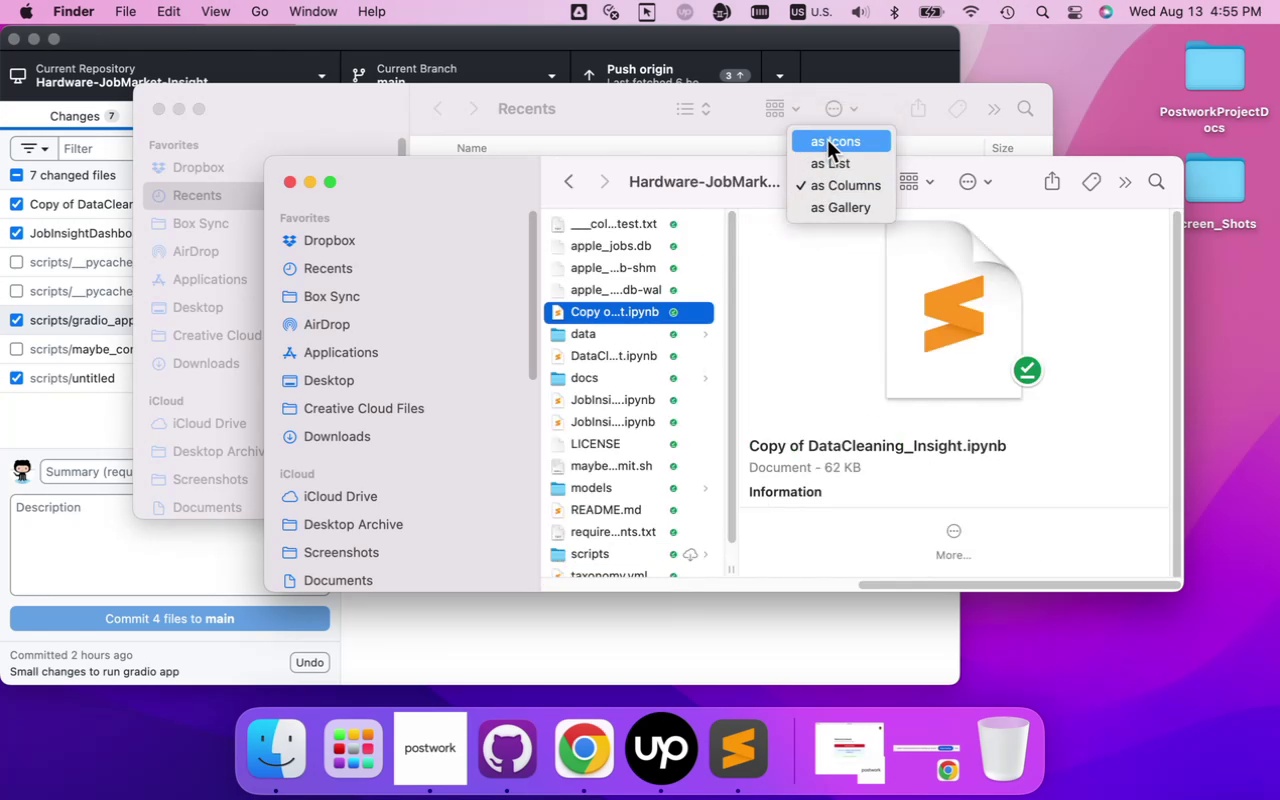 
left_click([827, 140])
 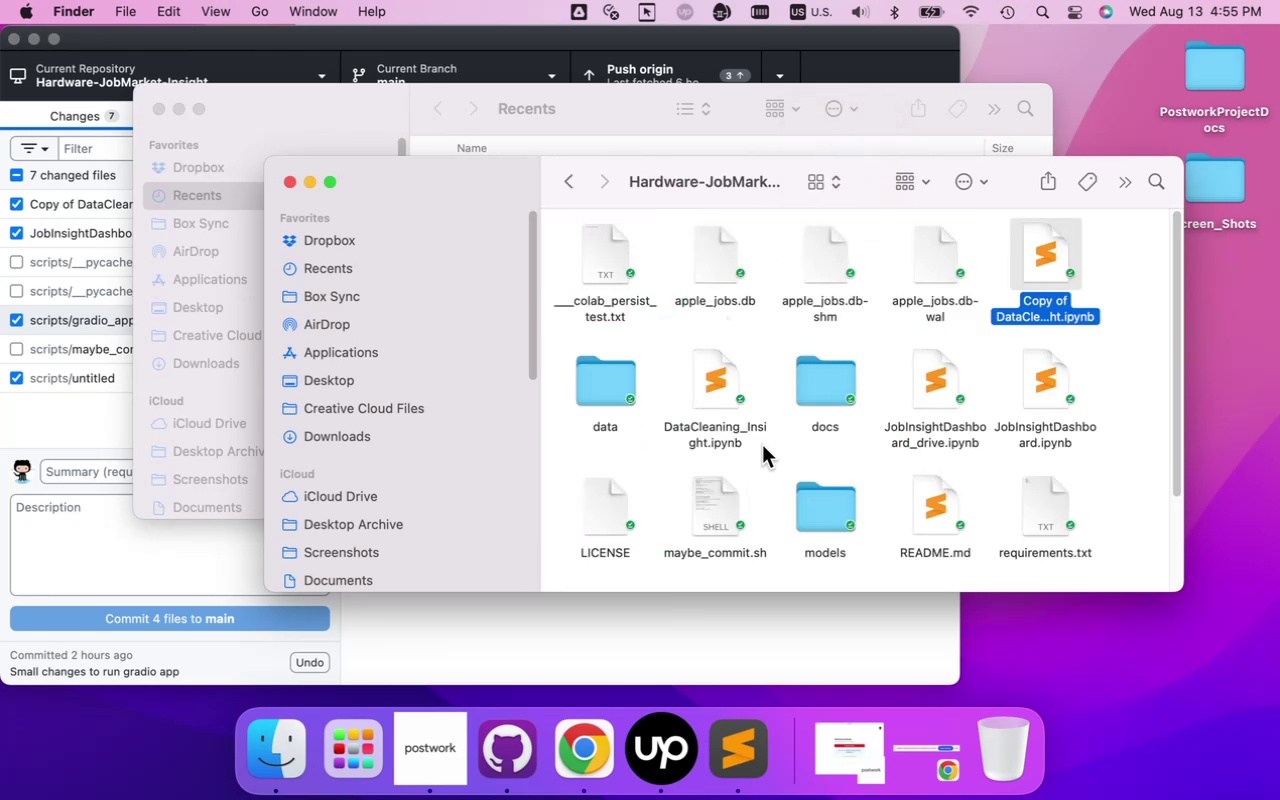 
left_click([774, 454])
 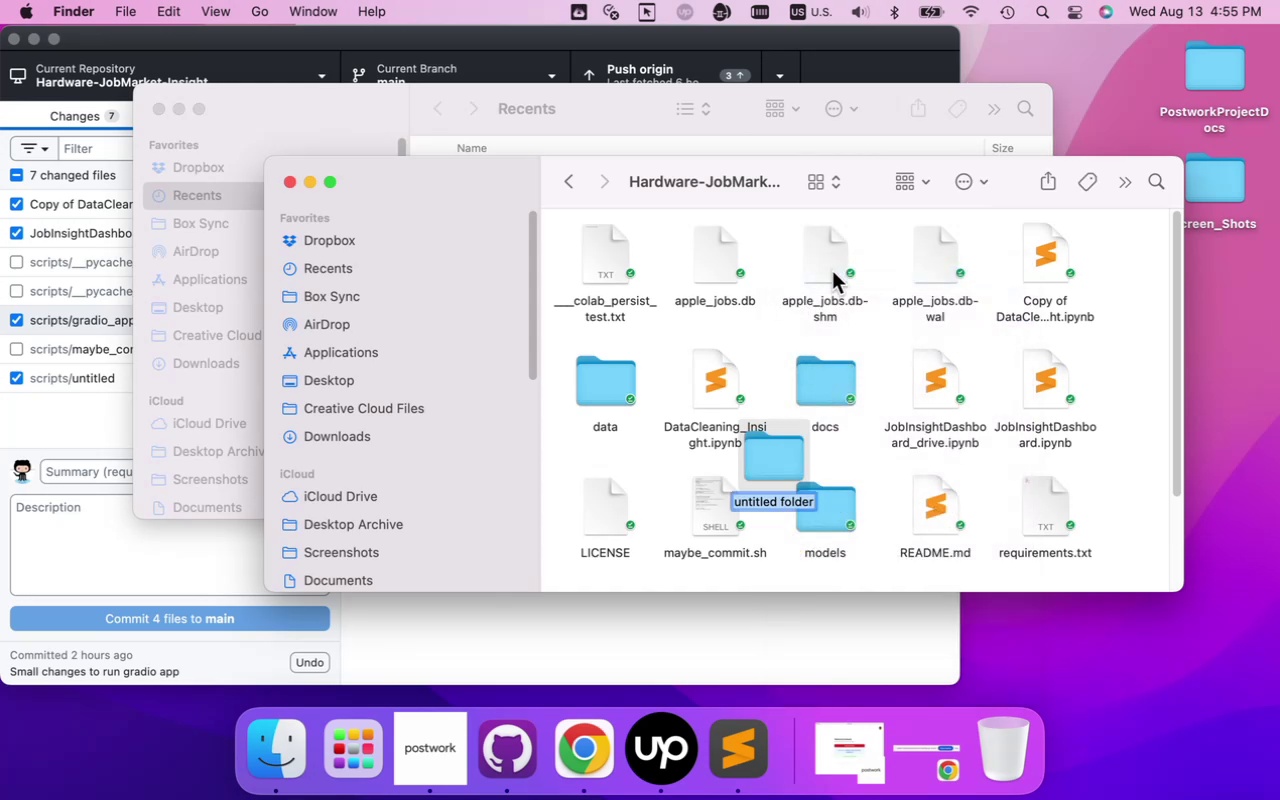 
type(data_prep)
 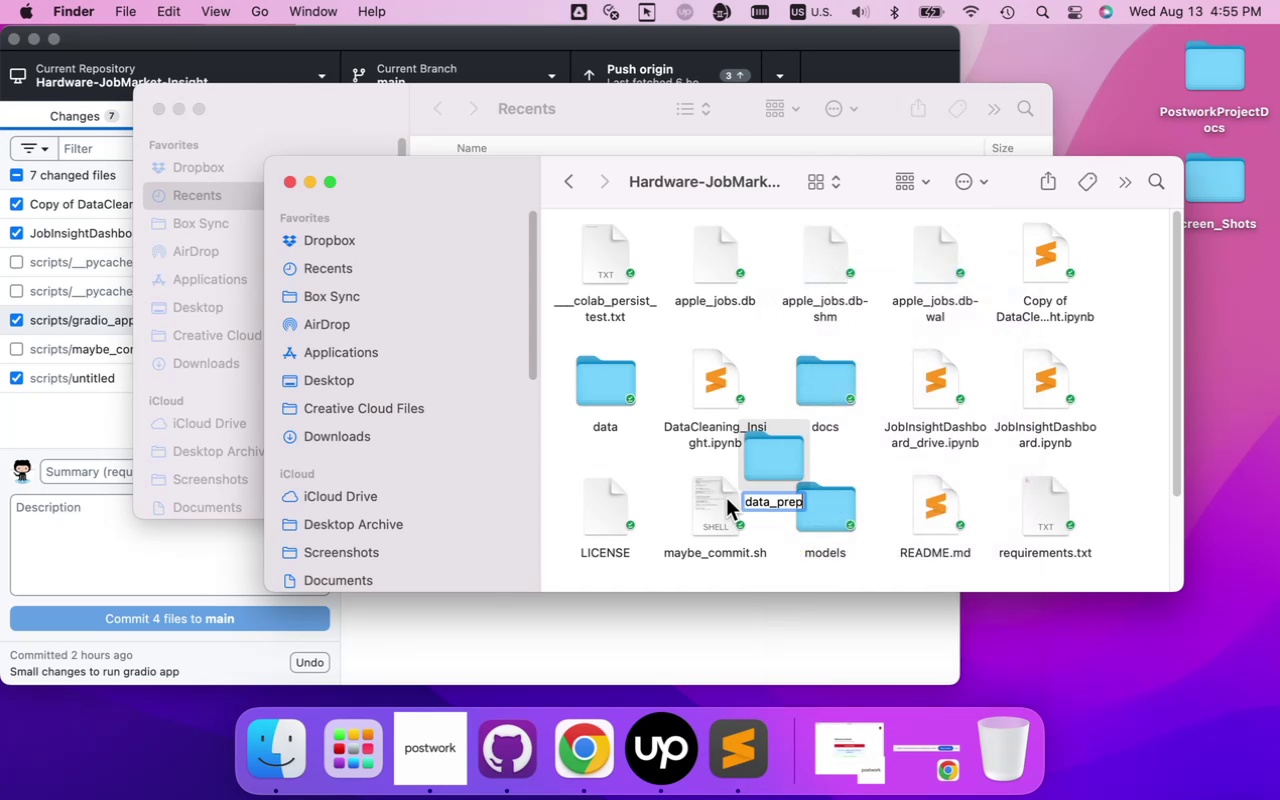 
left_click([767, 457])
 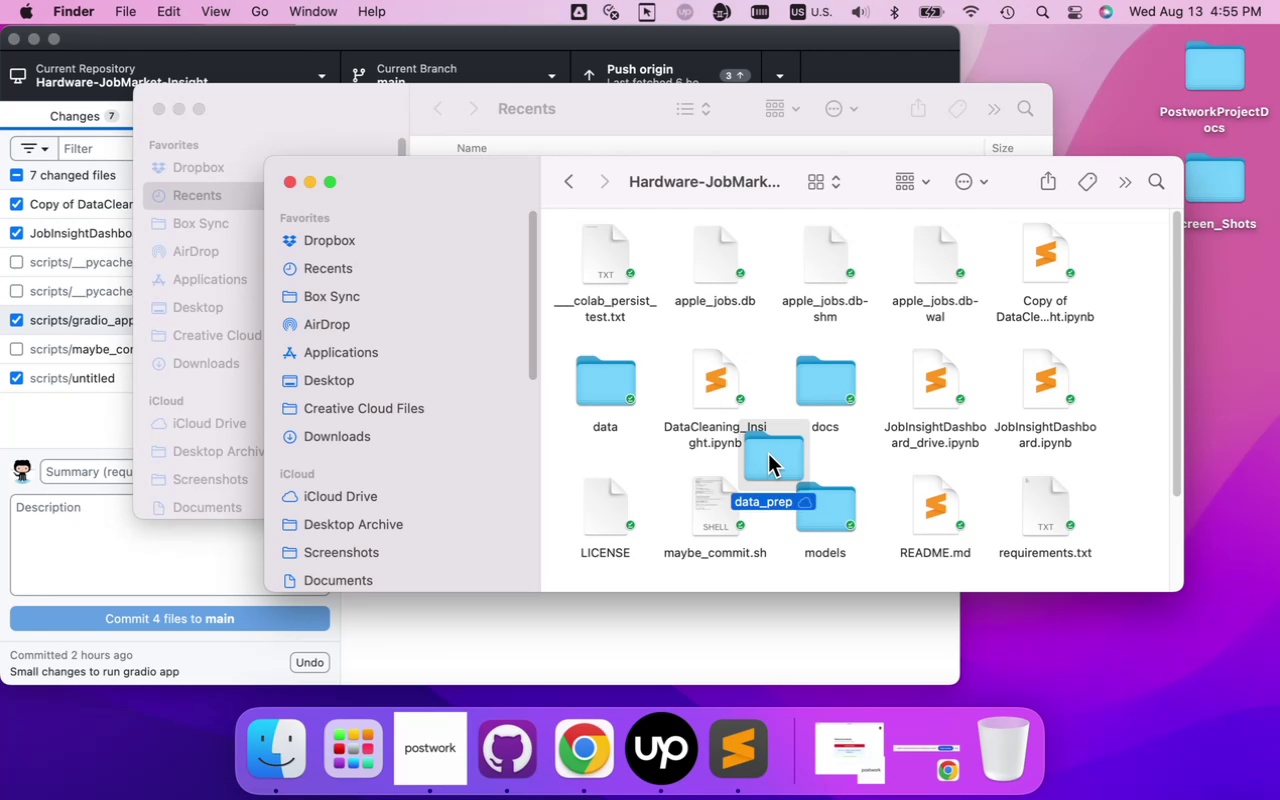 
mouse_move([1120, 445])
 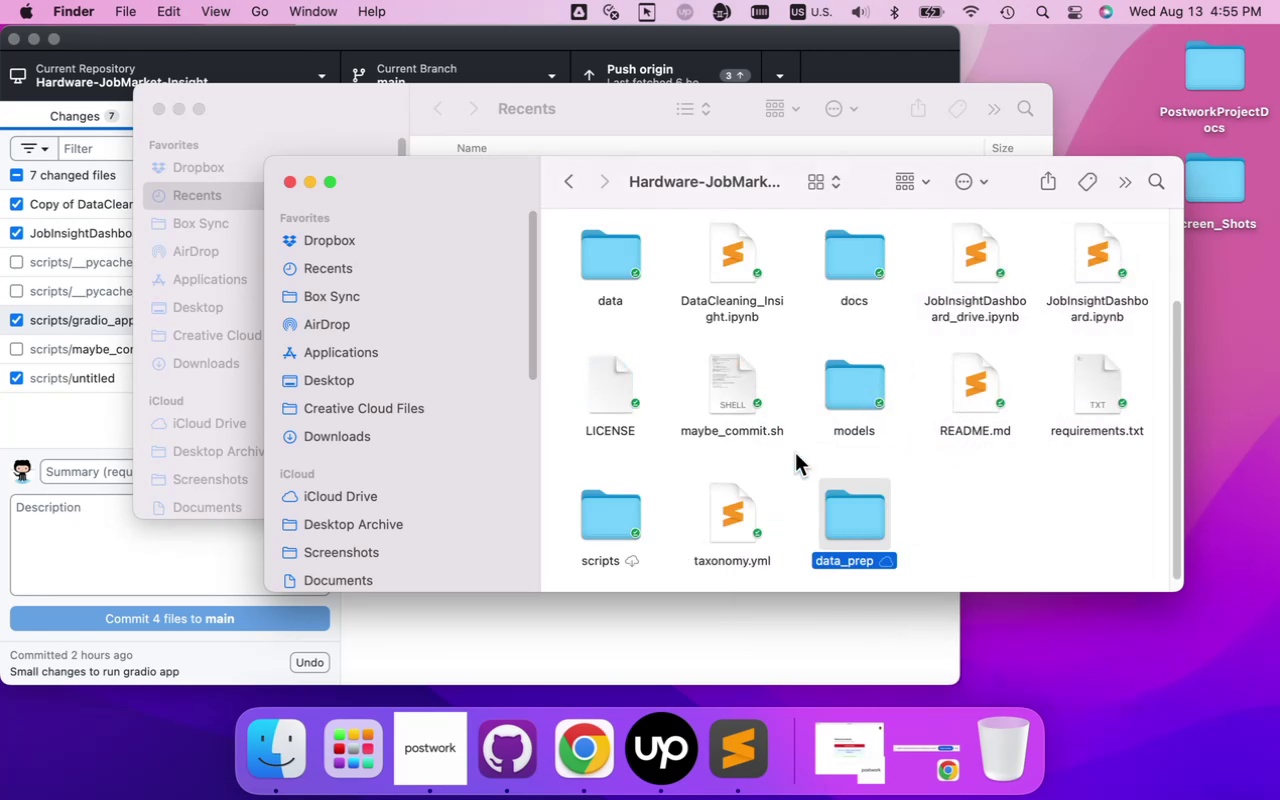 
wait(6.31)
 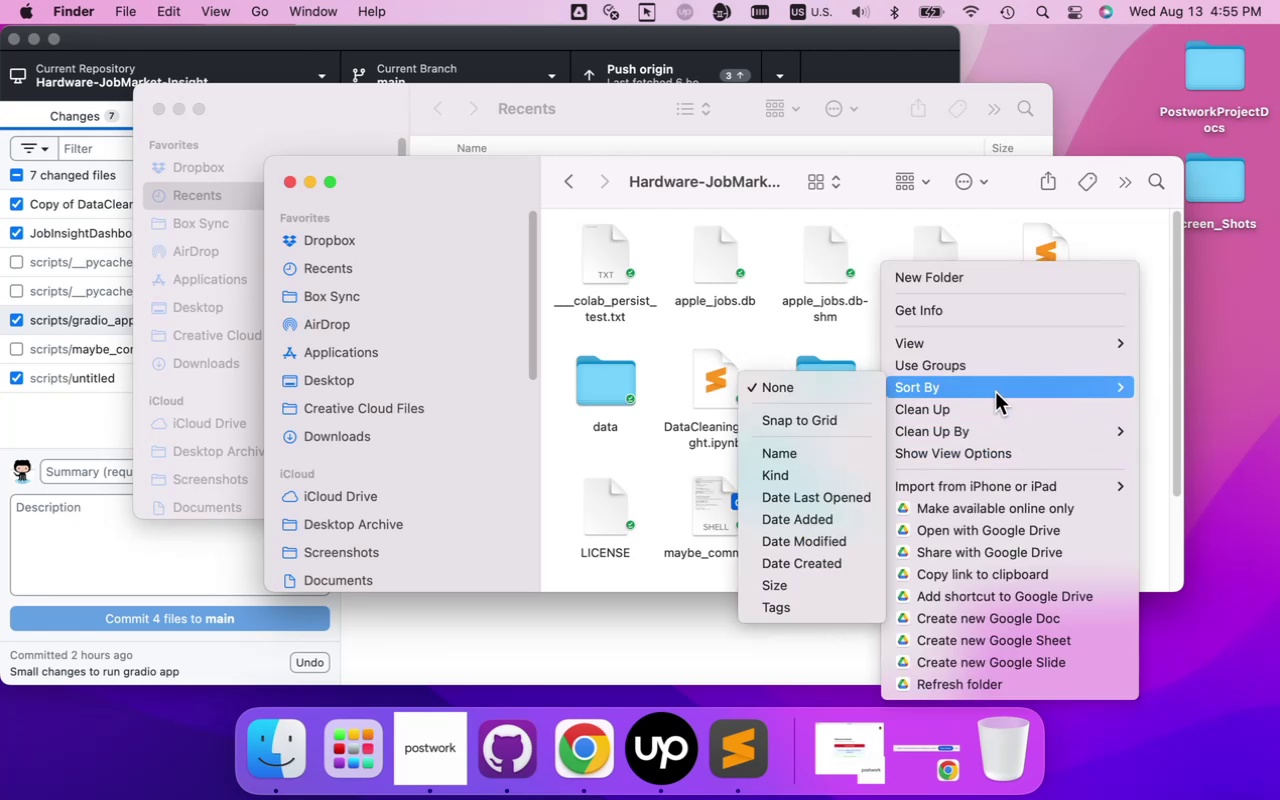 
left_click([904, 182])
 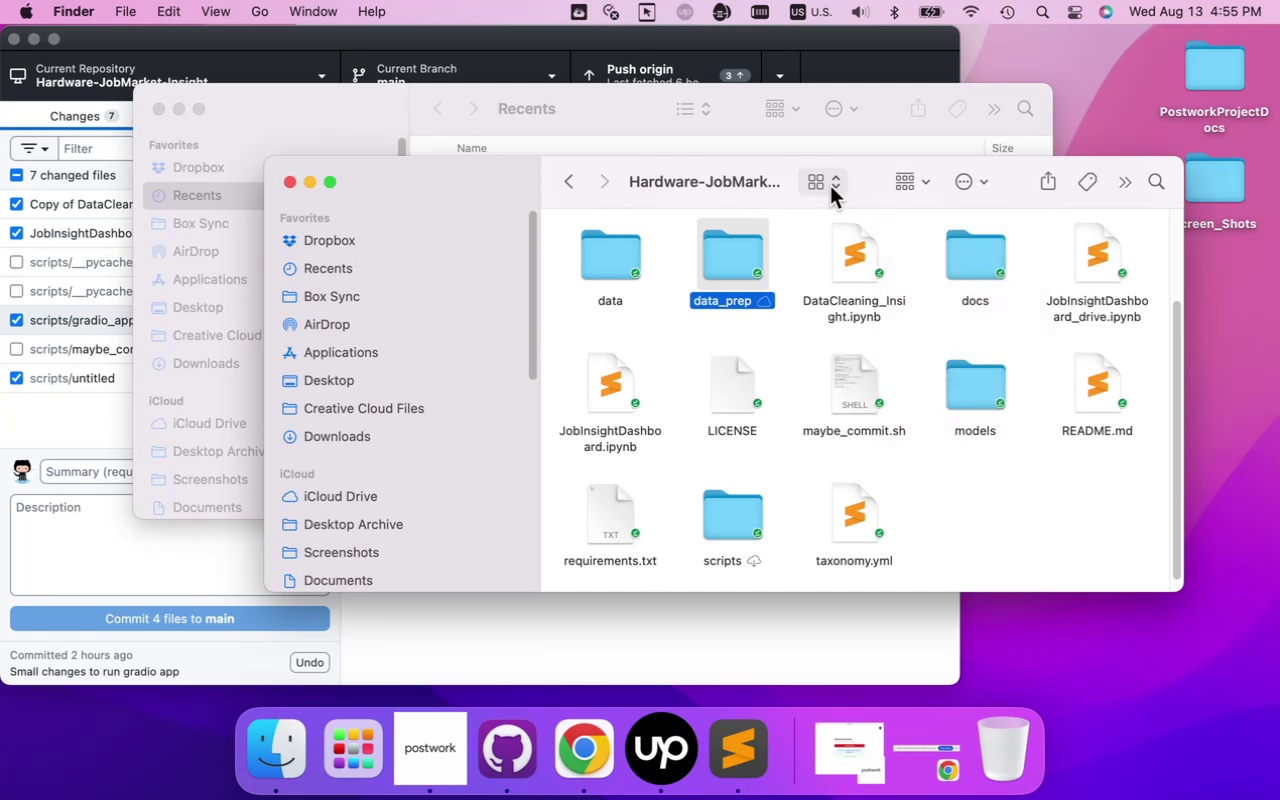 
left_click([830, 186])
 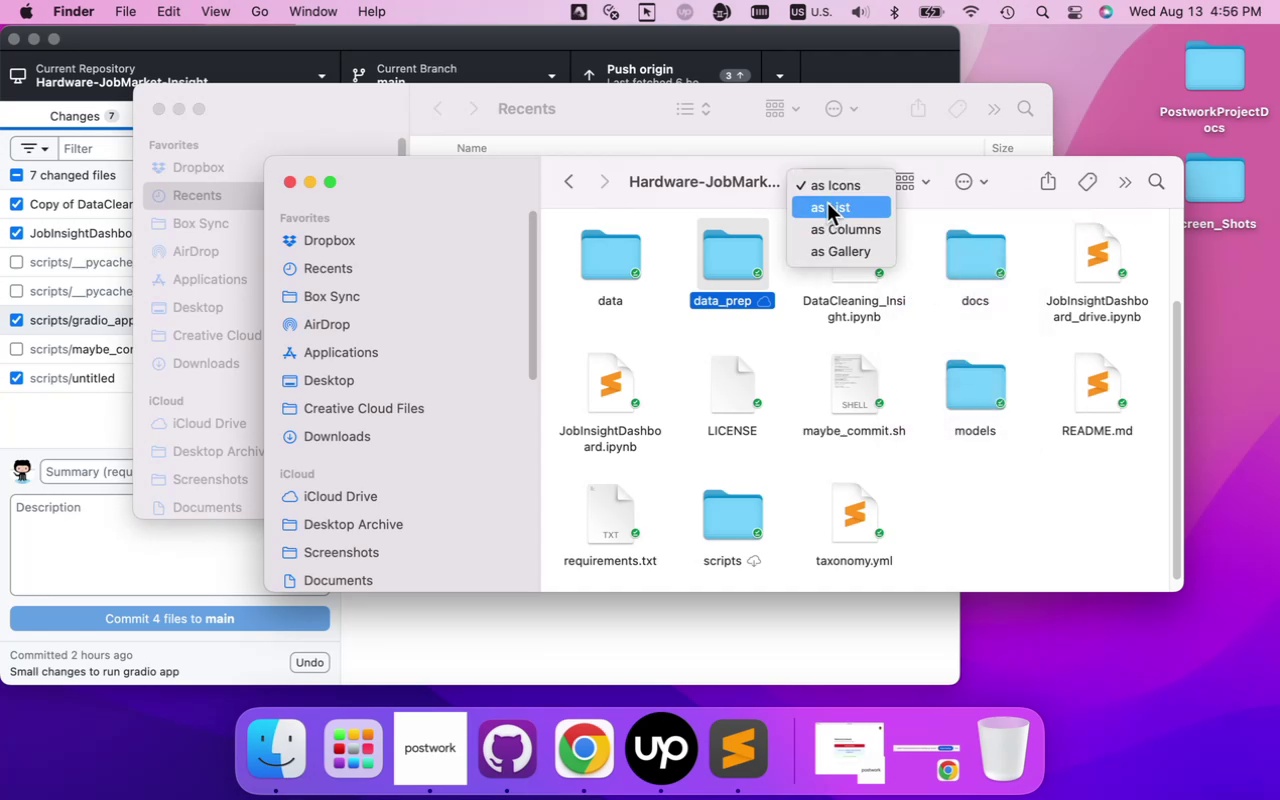 
left_click([828, 207])
 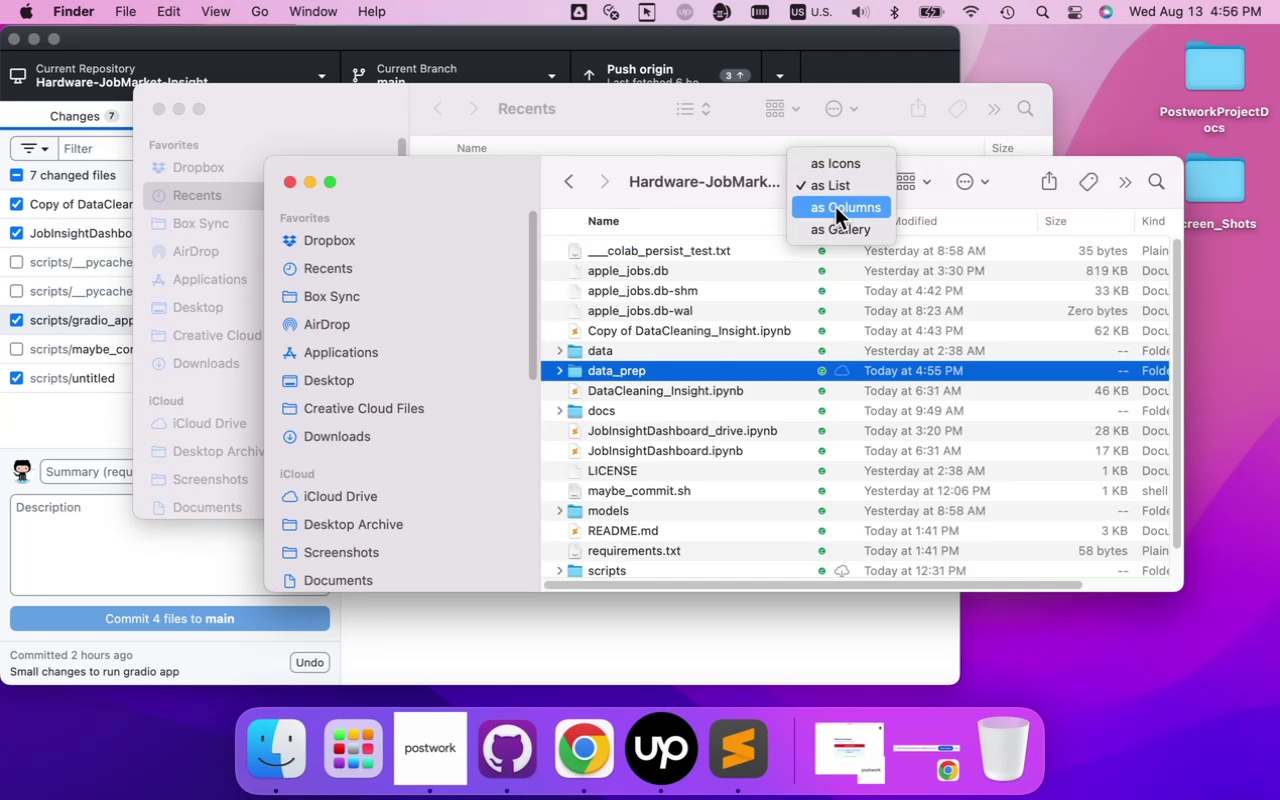 
left_click([838, 212])
 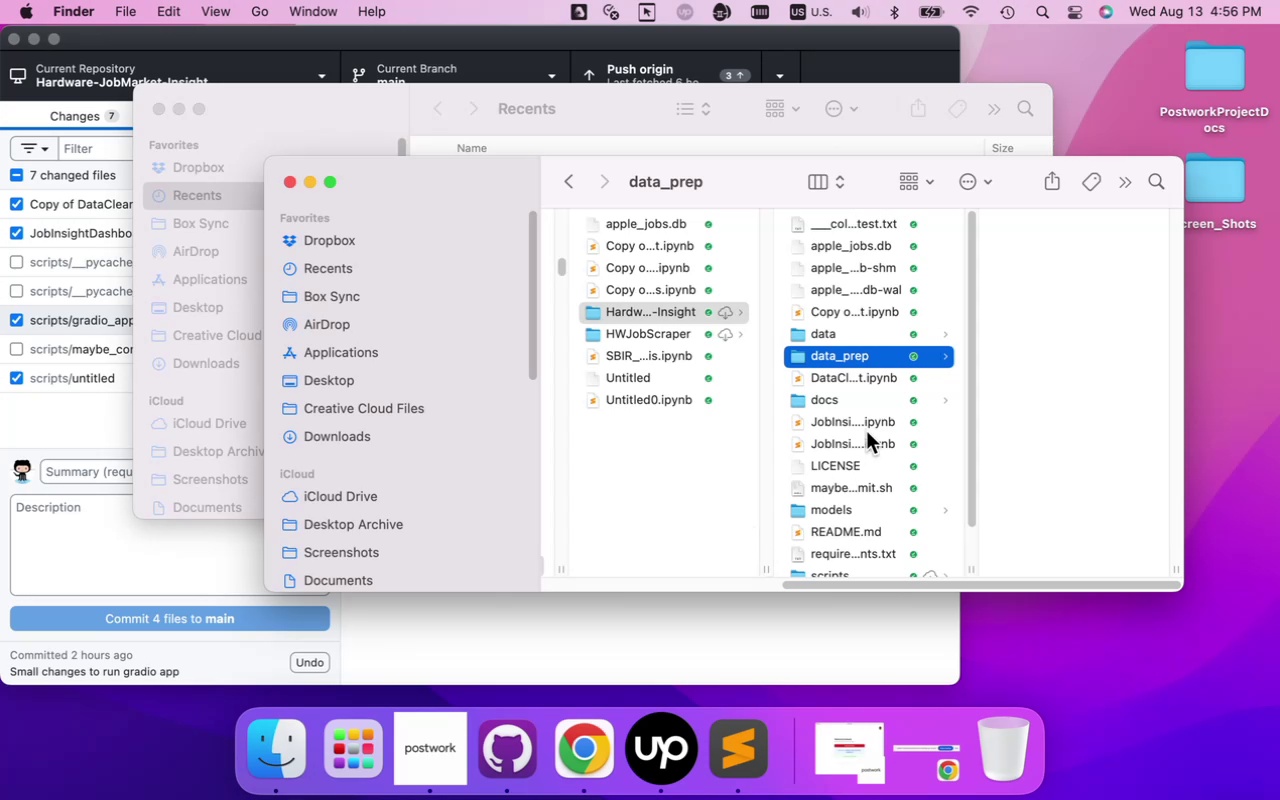 
left_click([605, 753])
 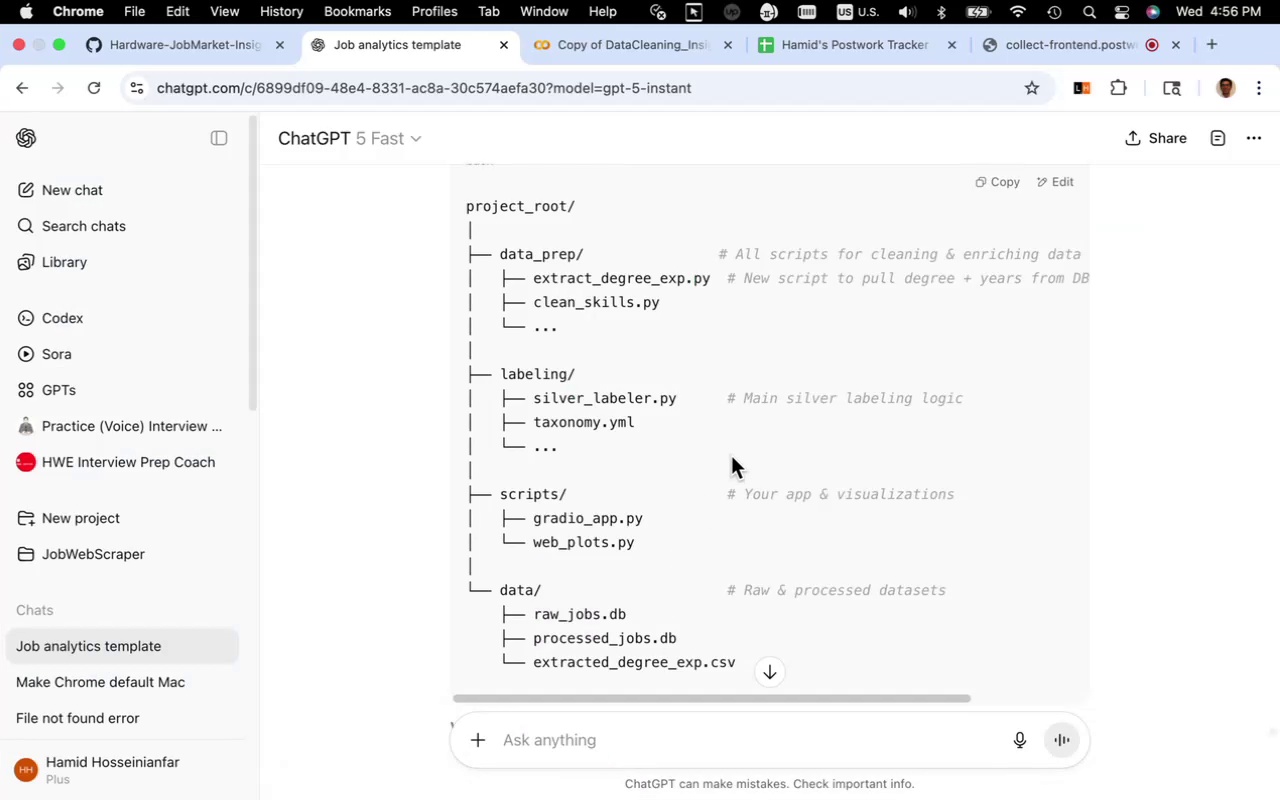 
scroll: coordinate [747, 486], scroll_direction: down, amount: 6.0
 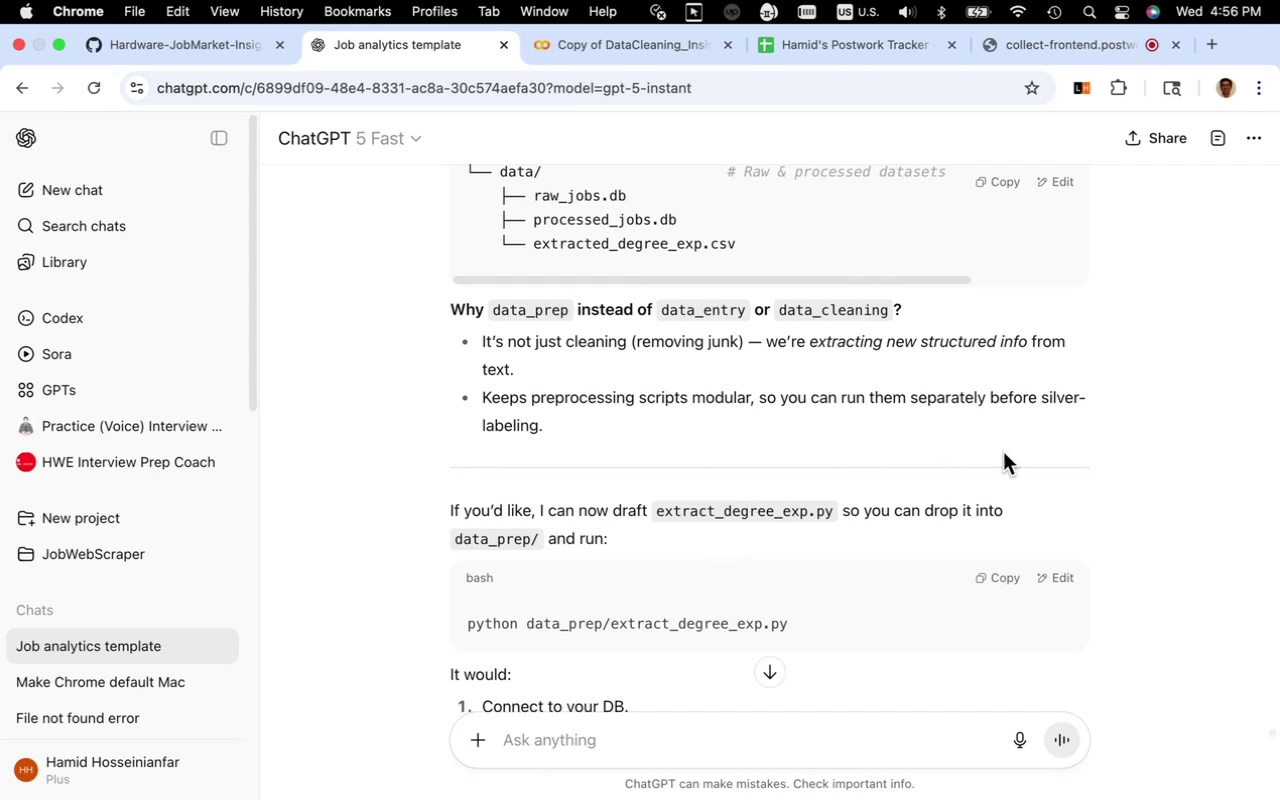 
wait(7.57)
 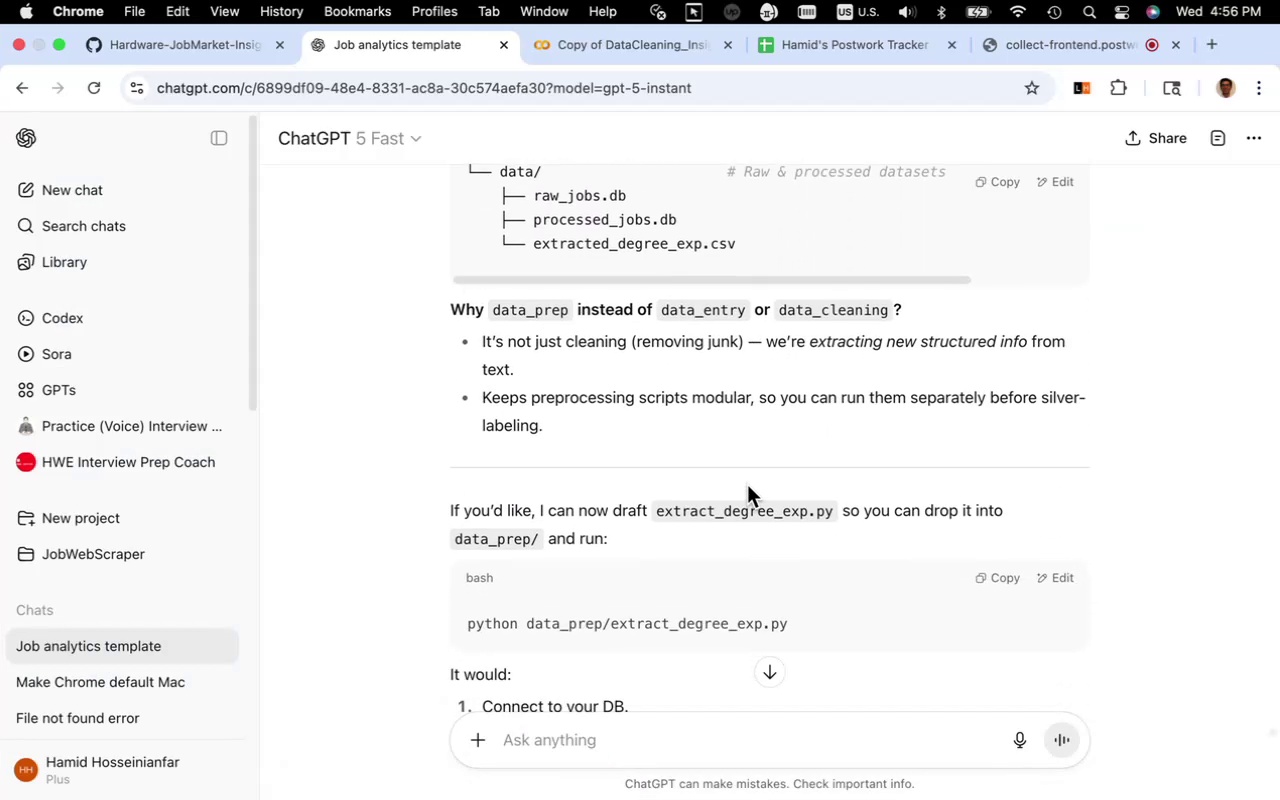 
scroll: coordinate [1157, 480], scroll_direction: down, amount: 9.0
 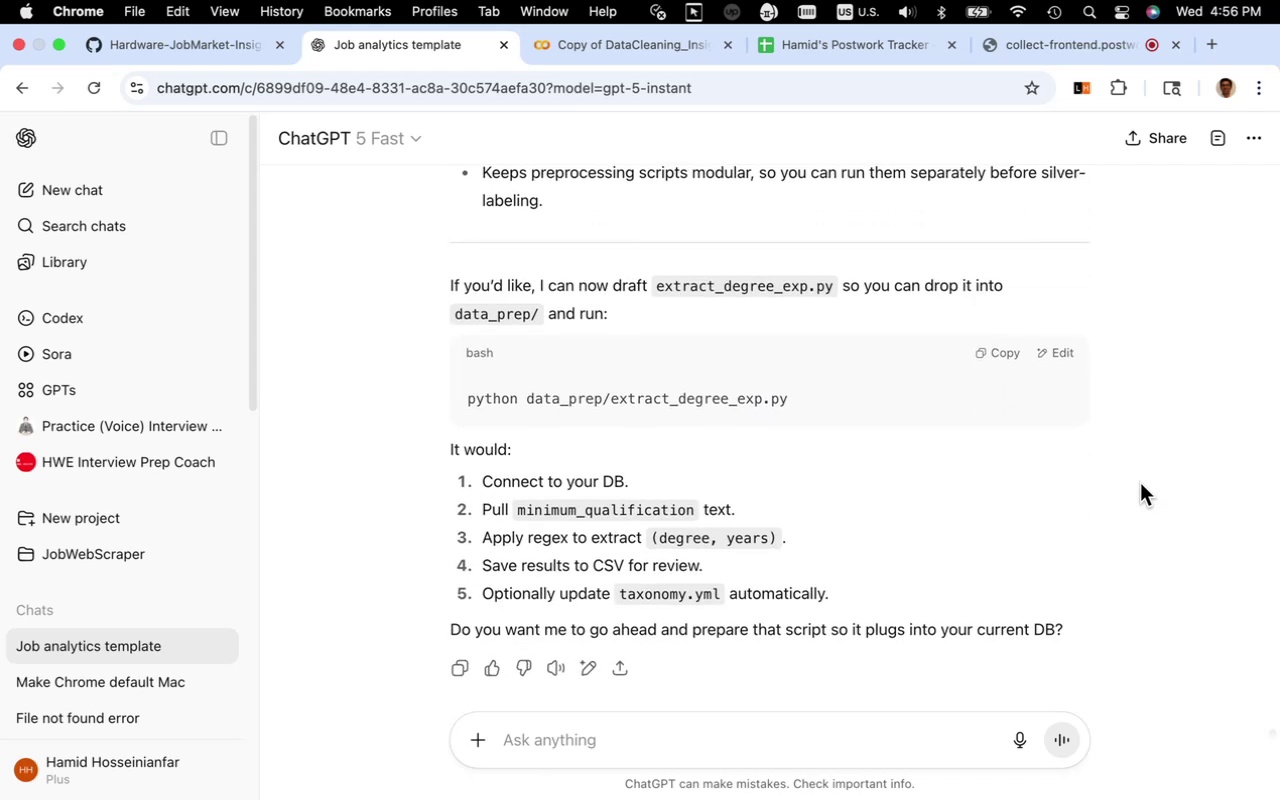 
wait(10.83)
 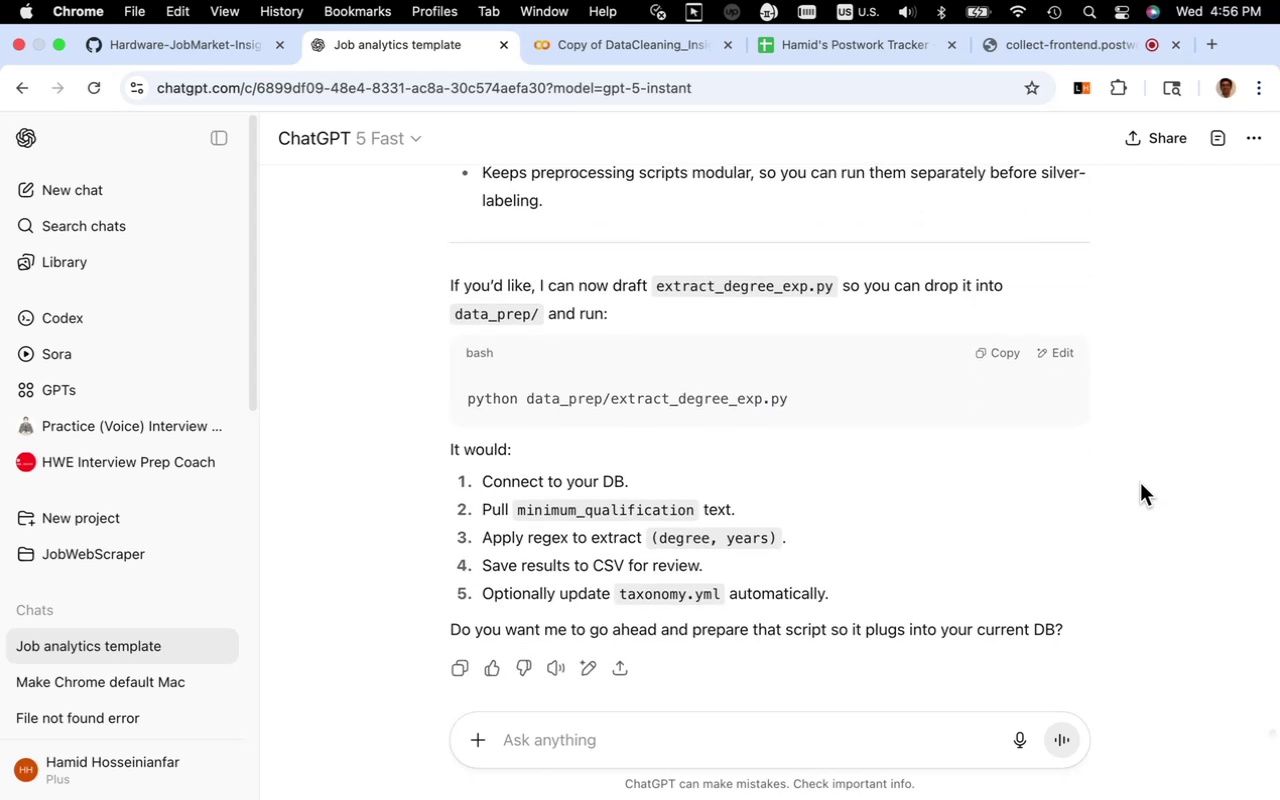 
scroll: coordinate [1061, 501], scroll_direction: down, amount: 3.0
 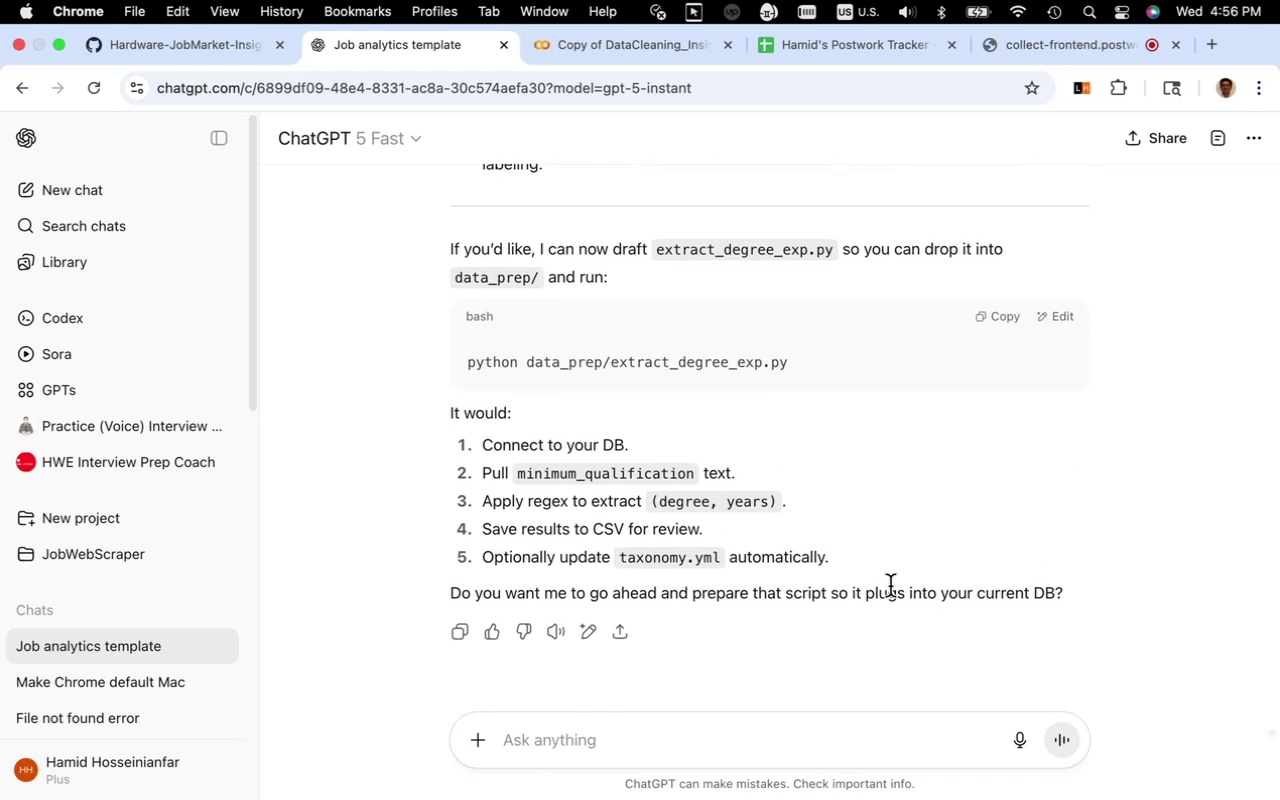 
left_click([787, 734])
 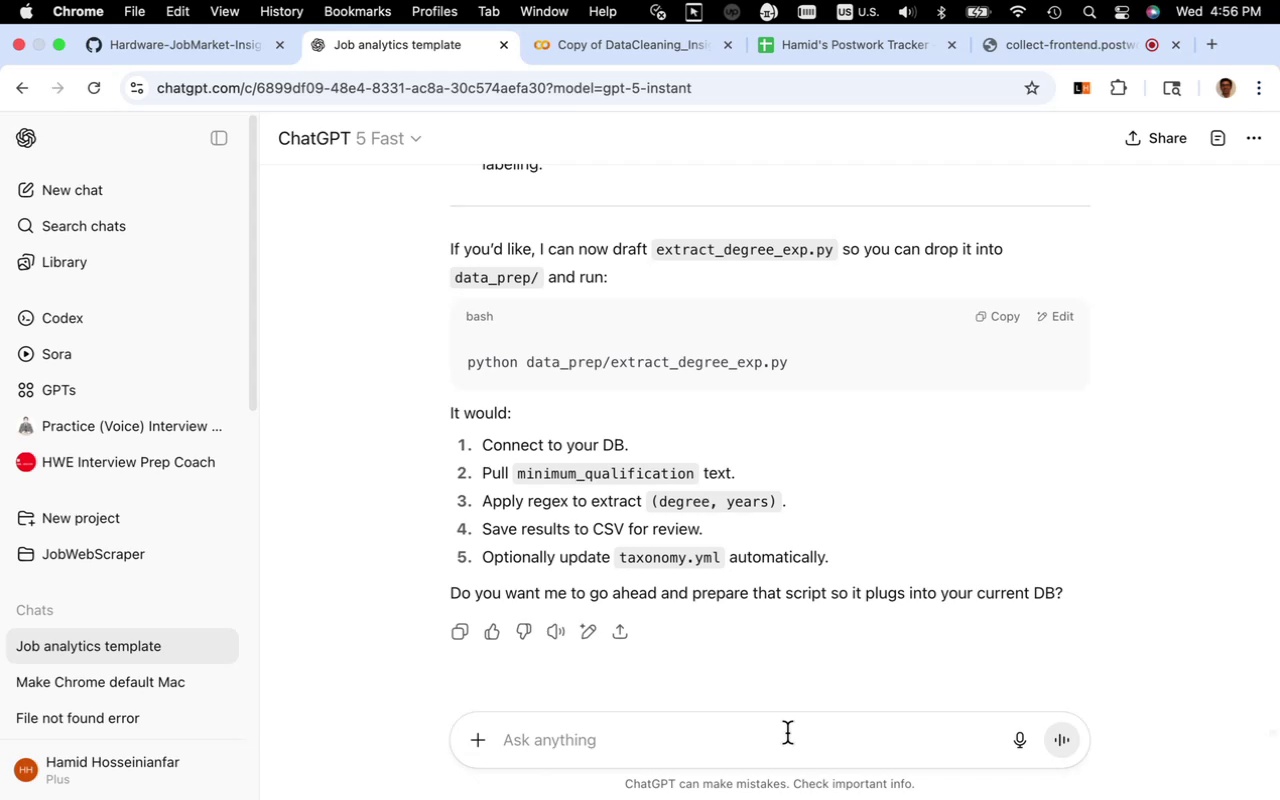 
type(yes)
 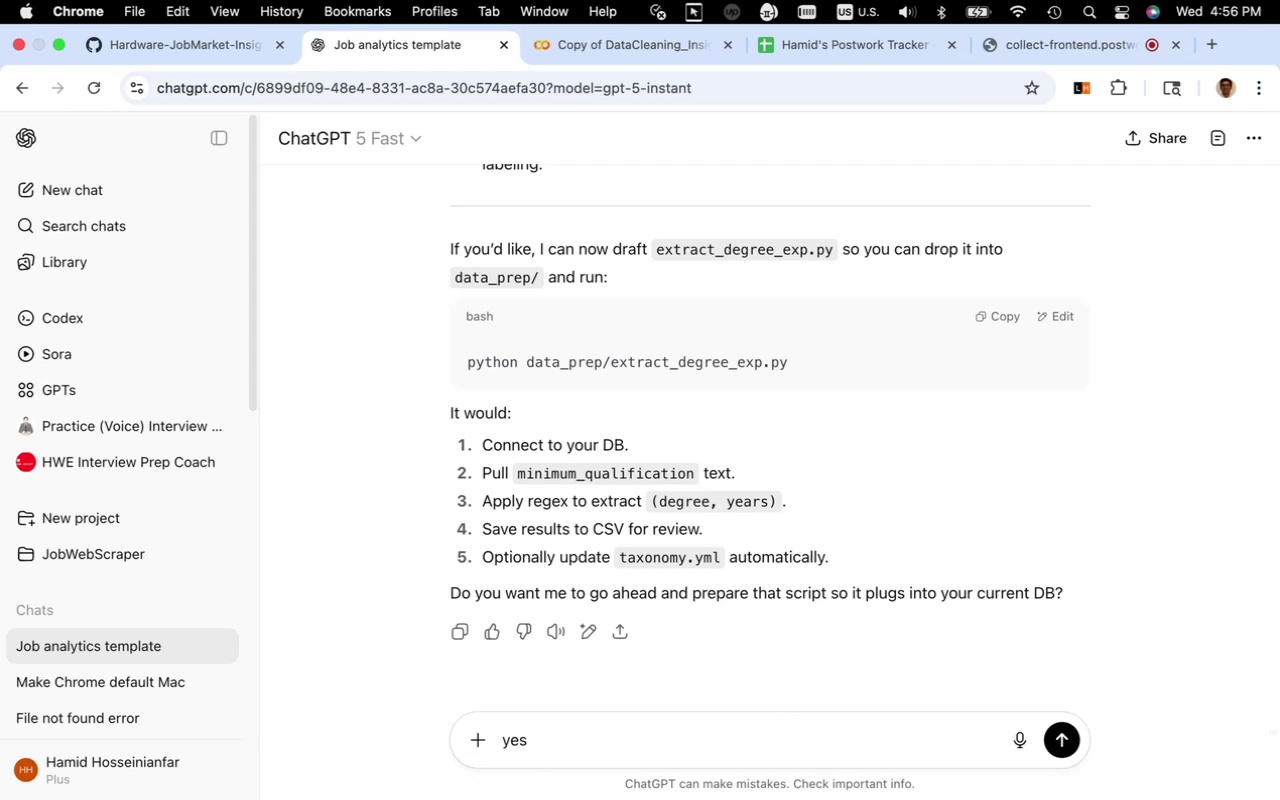 
key(Enter)
 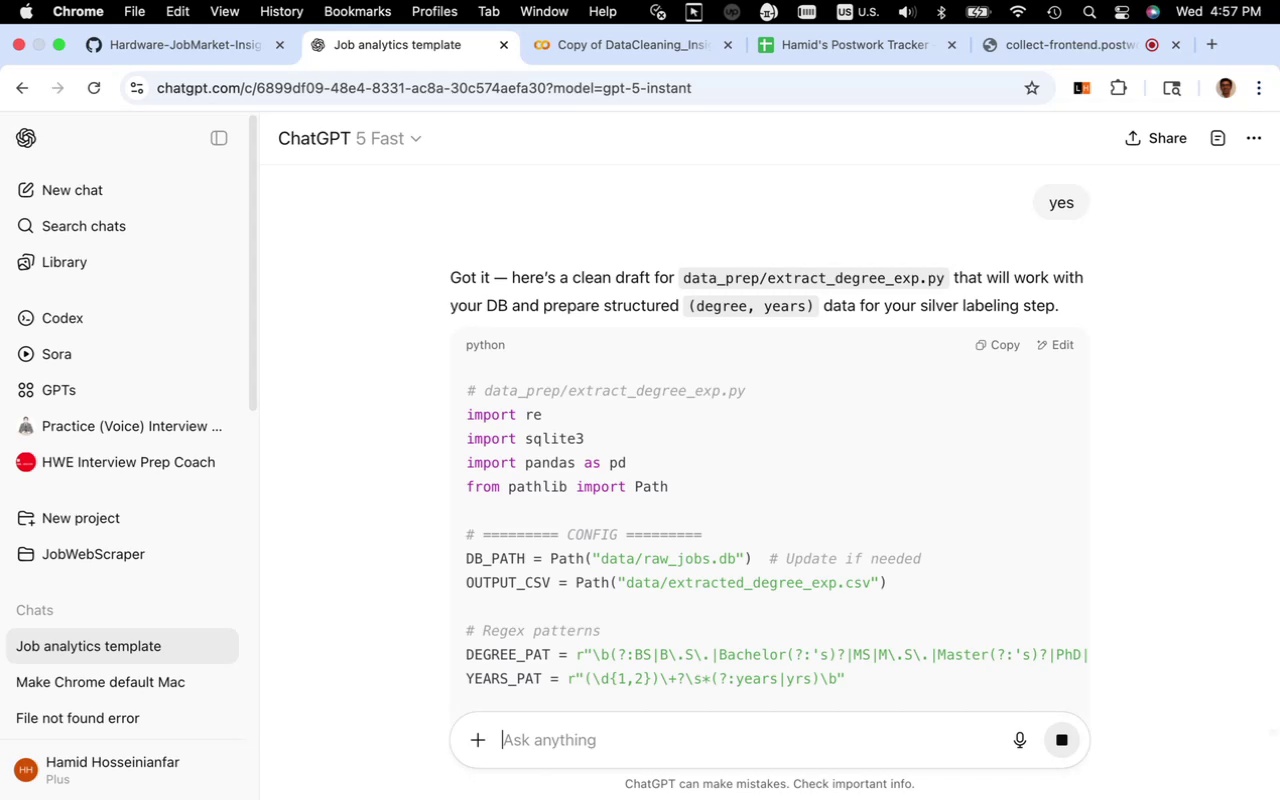 
wait(41.49)
 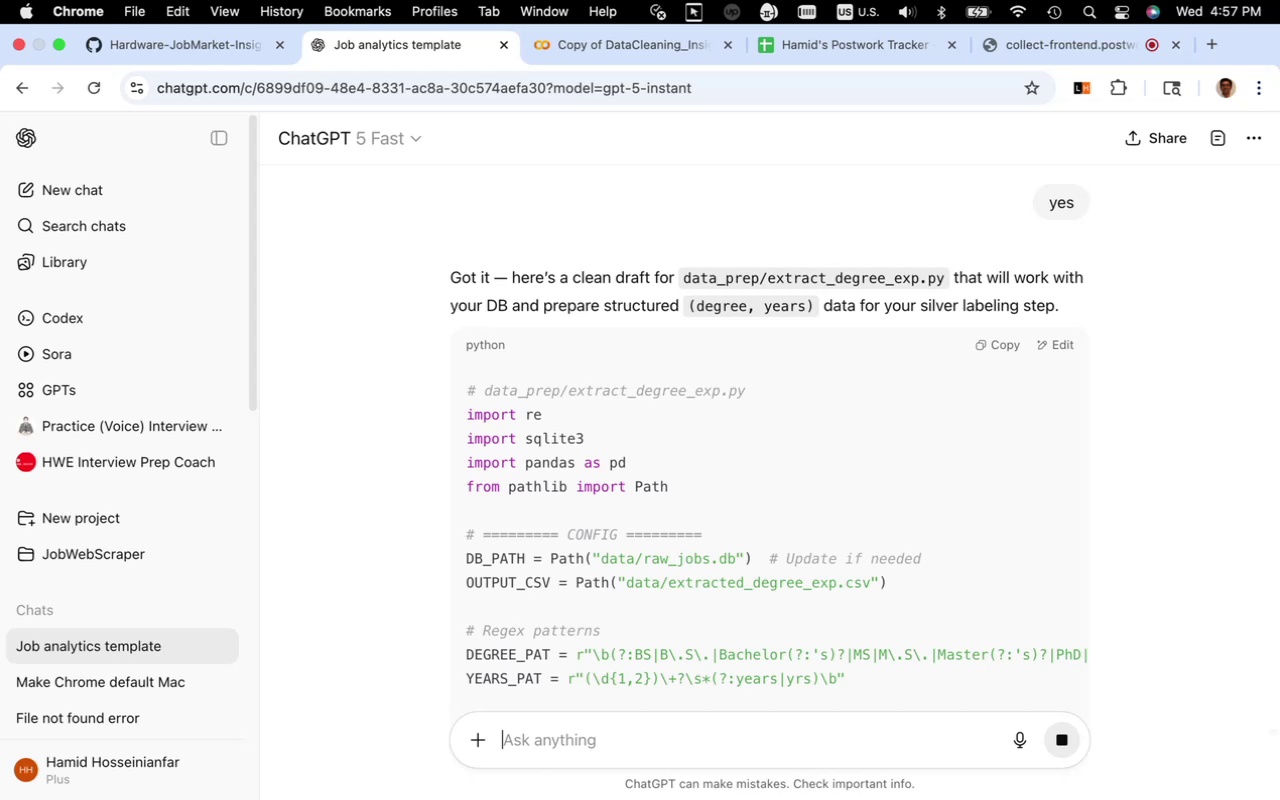 
scroll: coordinate [905, 518], scroll_direction: down, amount: 31.0
 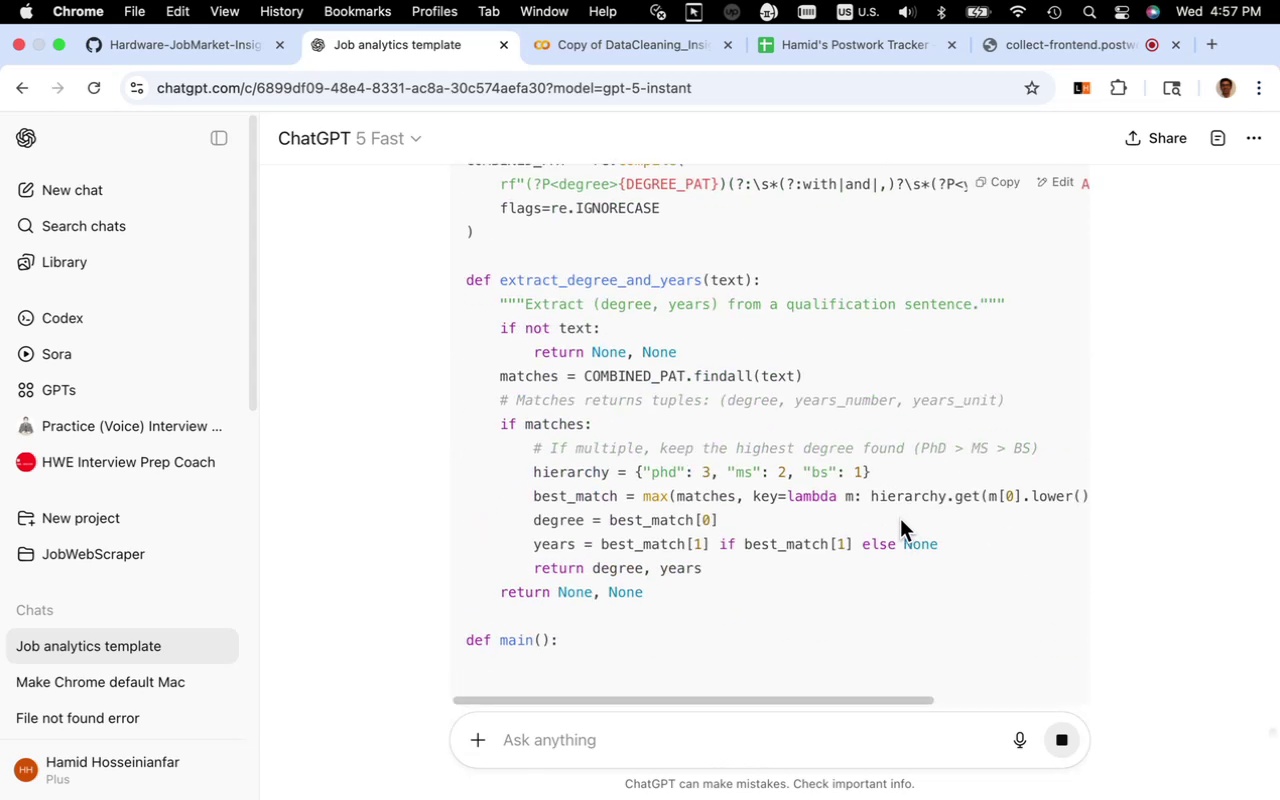 
wait(8.36)
 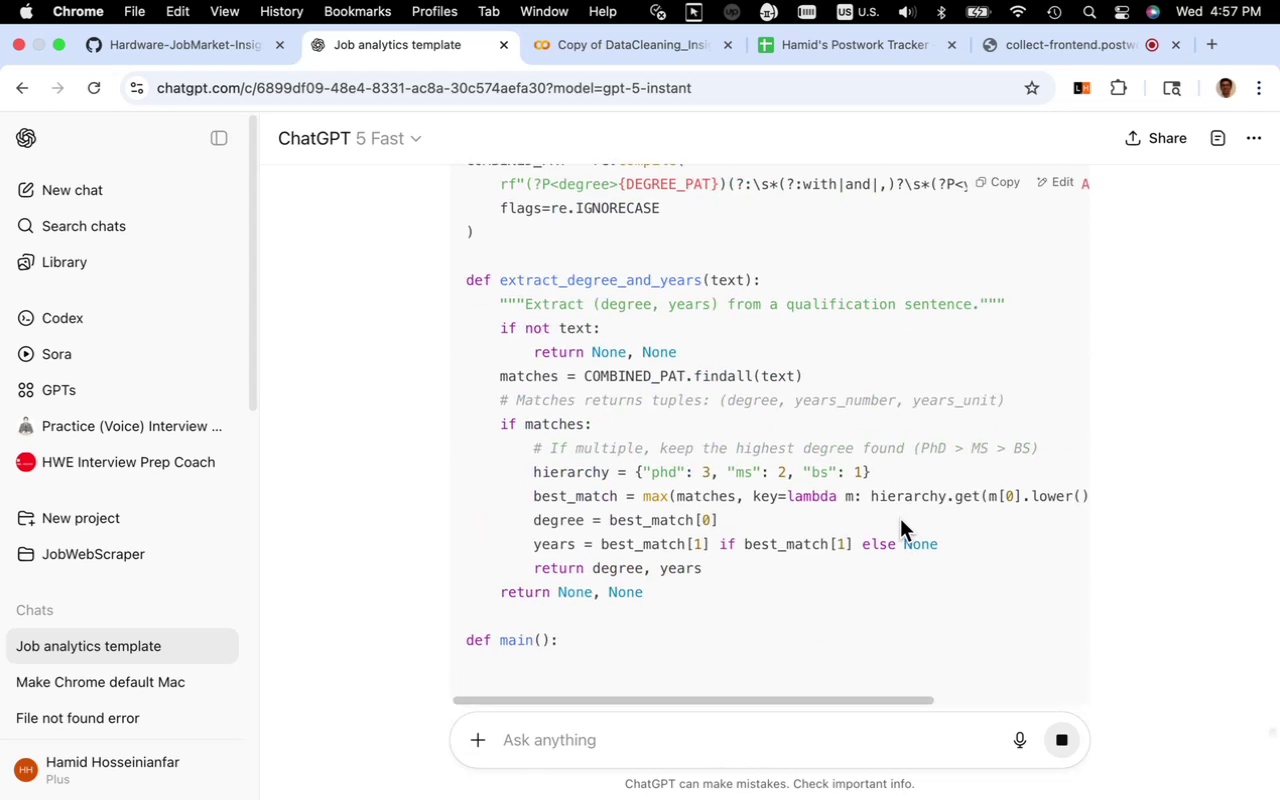 
scroll: coordinate [876, 517], scroll_direction: down, amount: 5.0
 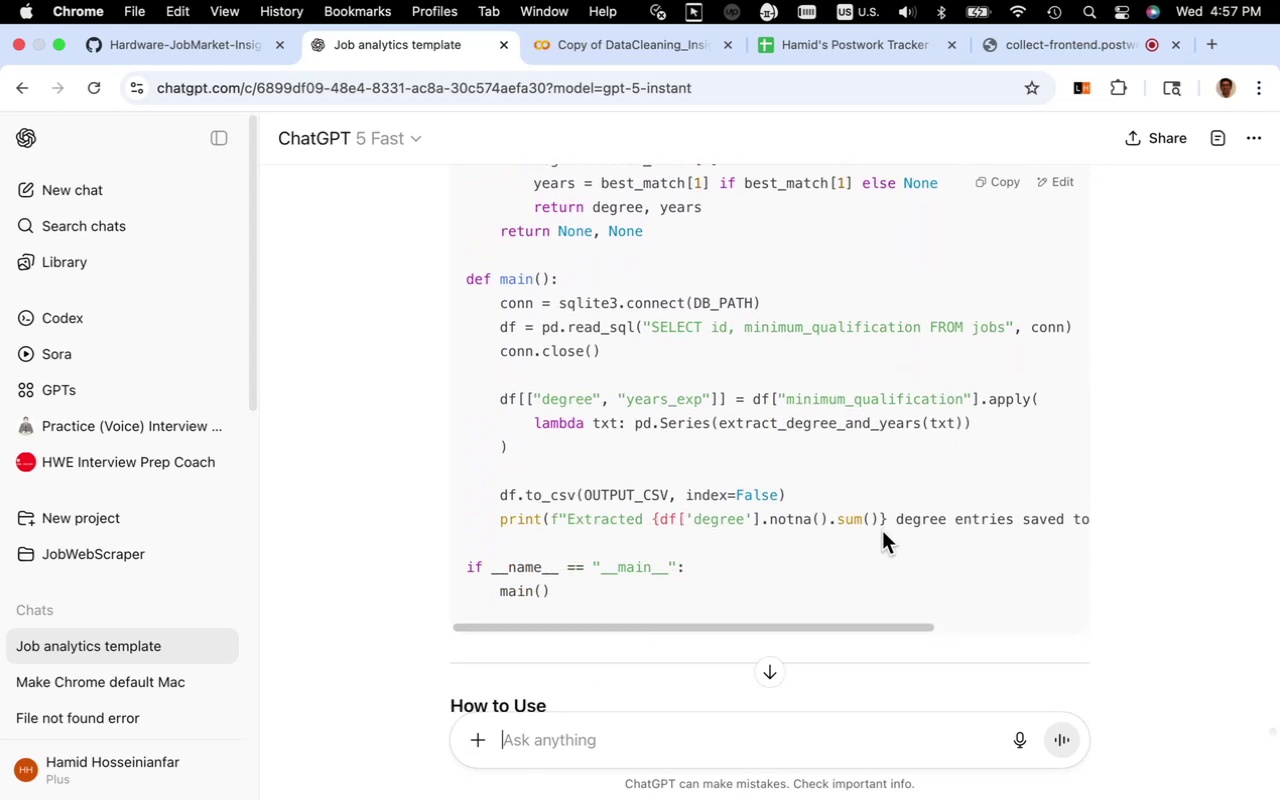 
wait(9.4)
 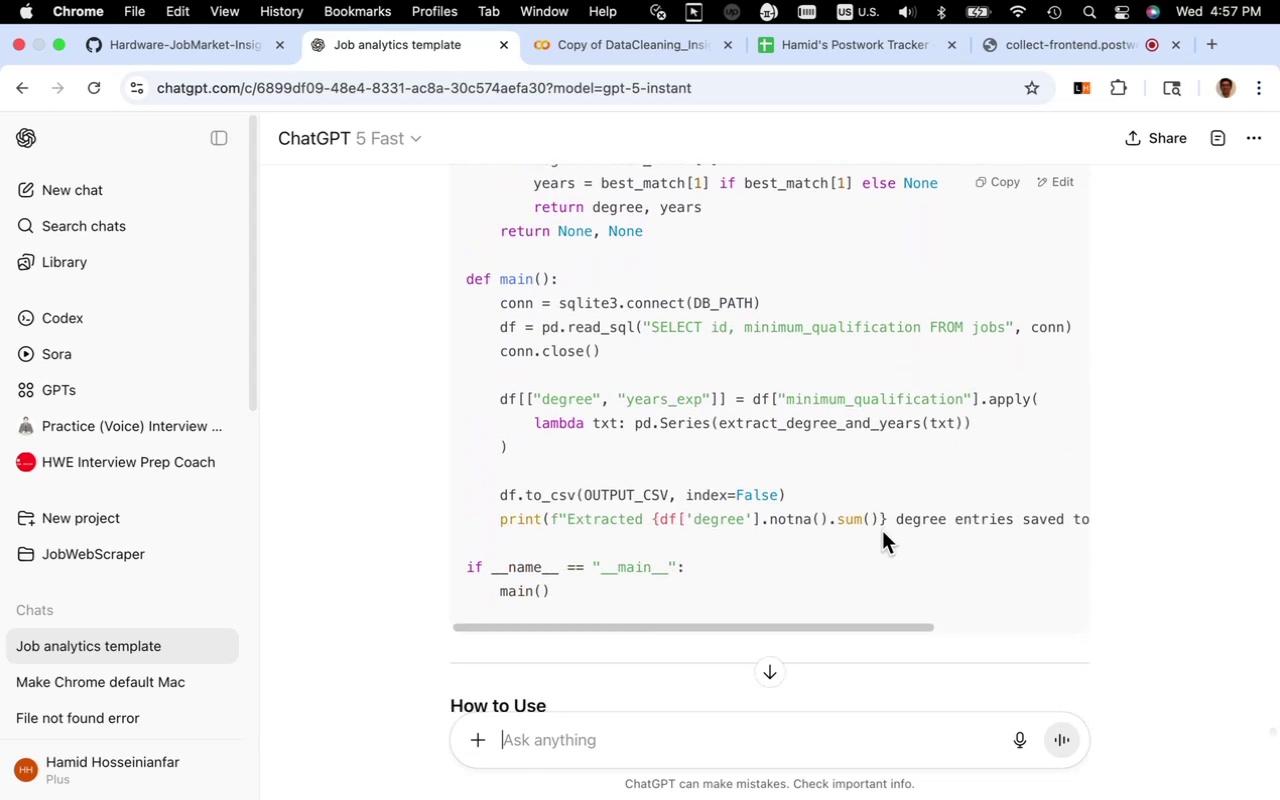 
scroll: coordinate [886, 526], scroll_direction: down, amount: 4.0
 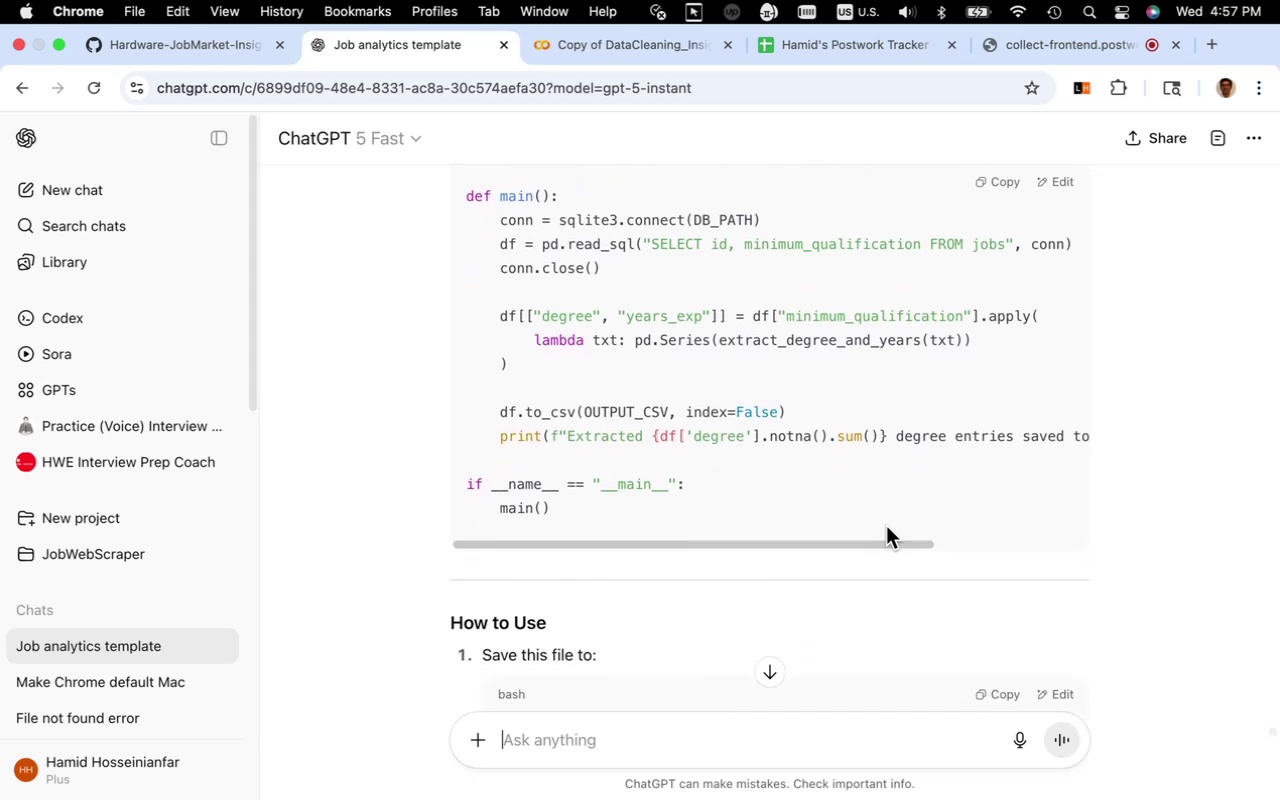 
scroll: coordinate [884, 549], scroll_direction: up, amount: 10.0
 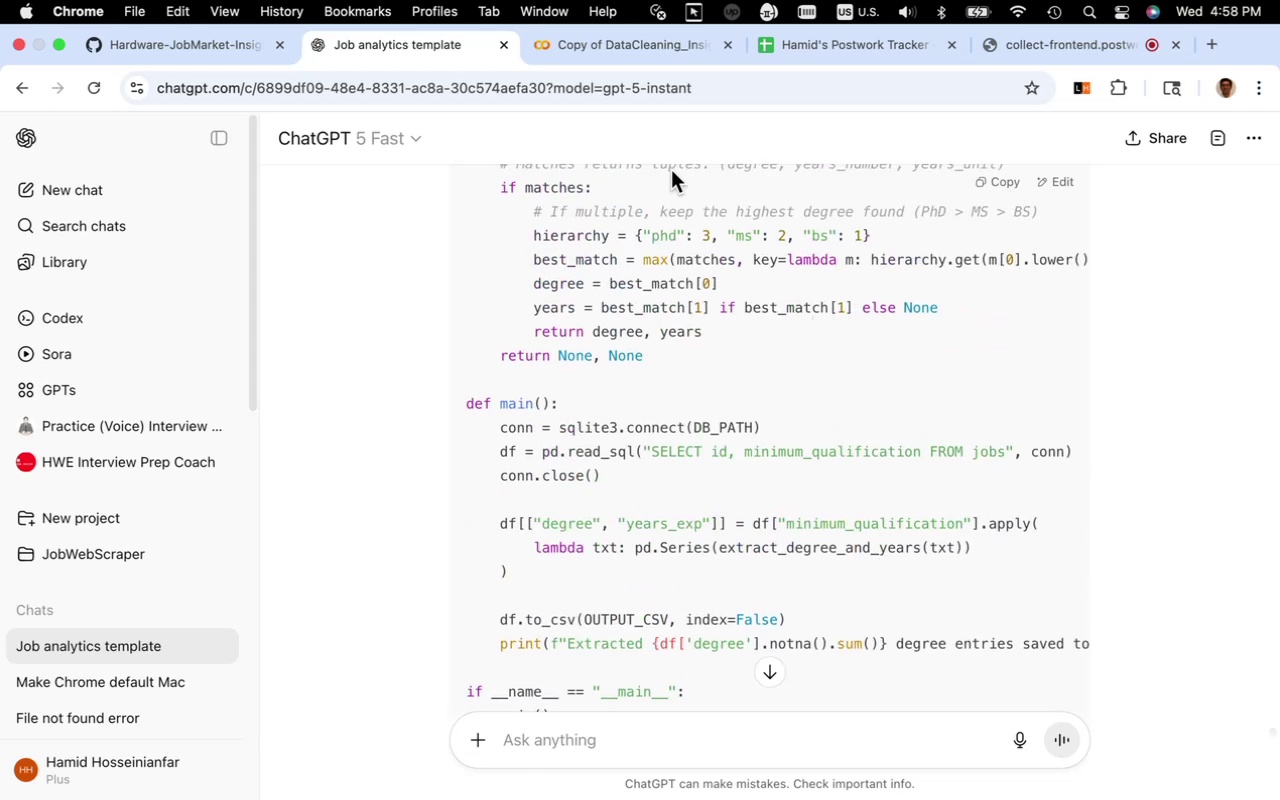 
wait(11.97)
 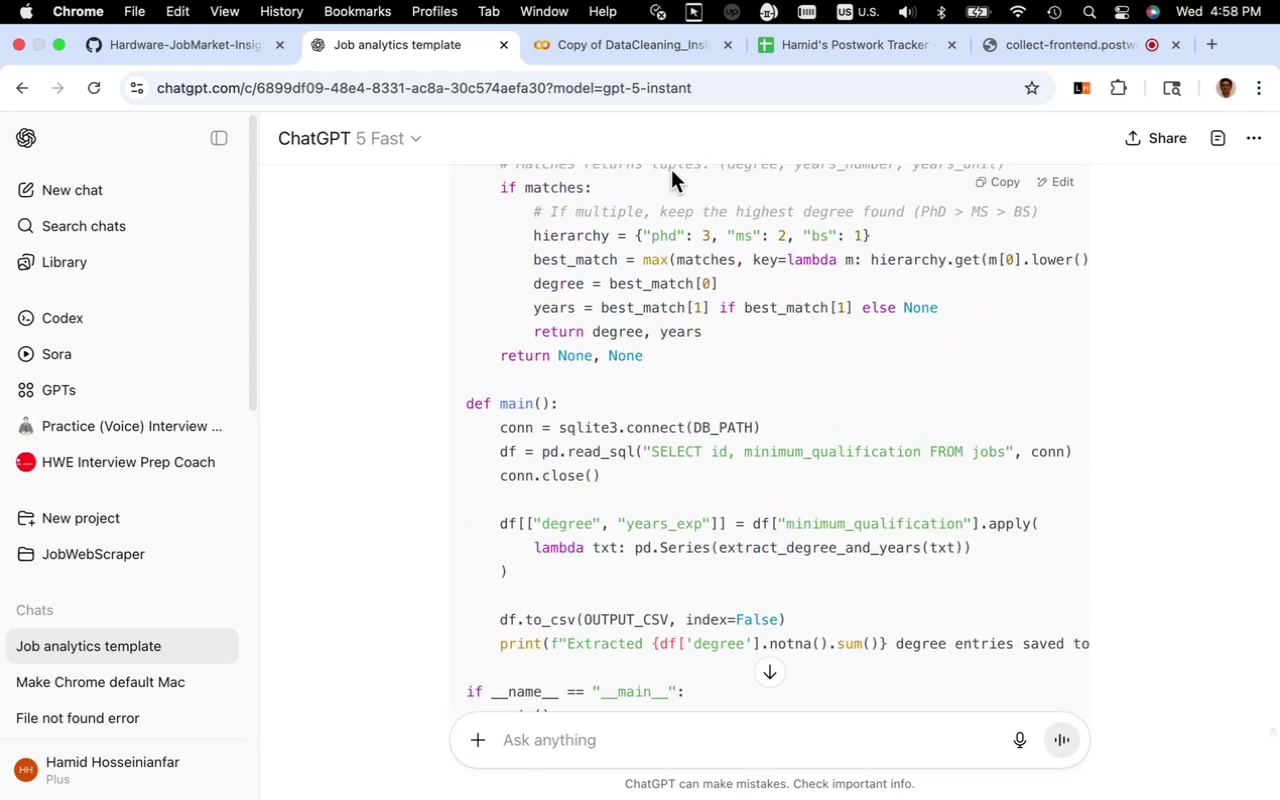 
key(Fn)
 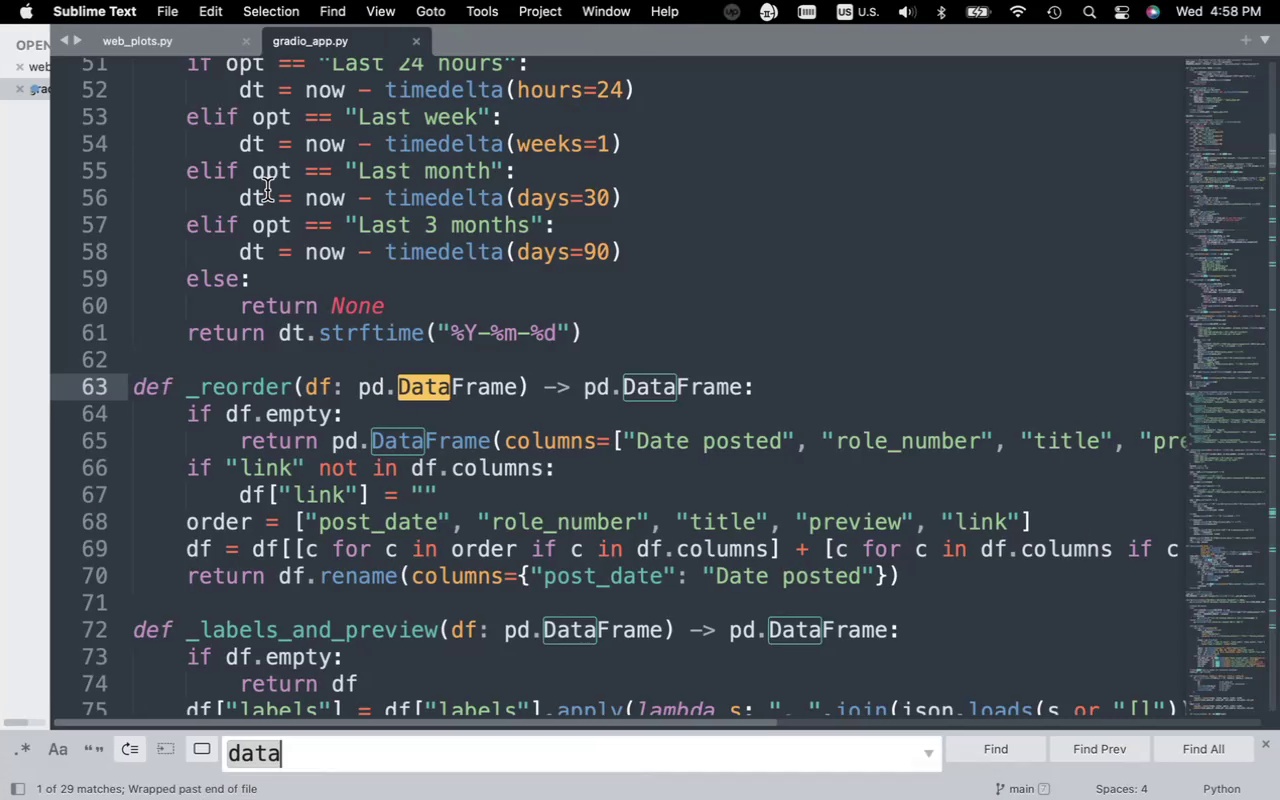 
wait(5.04)
 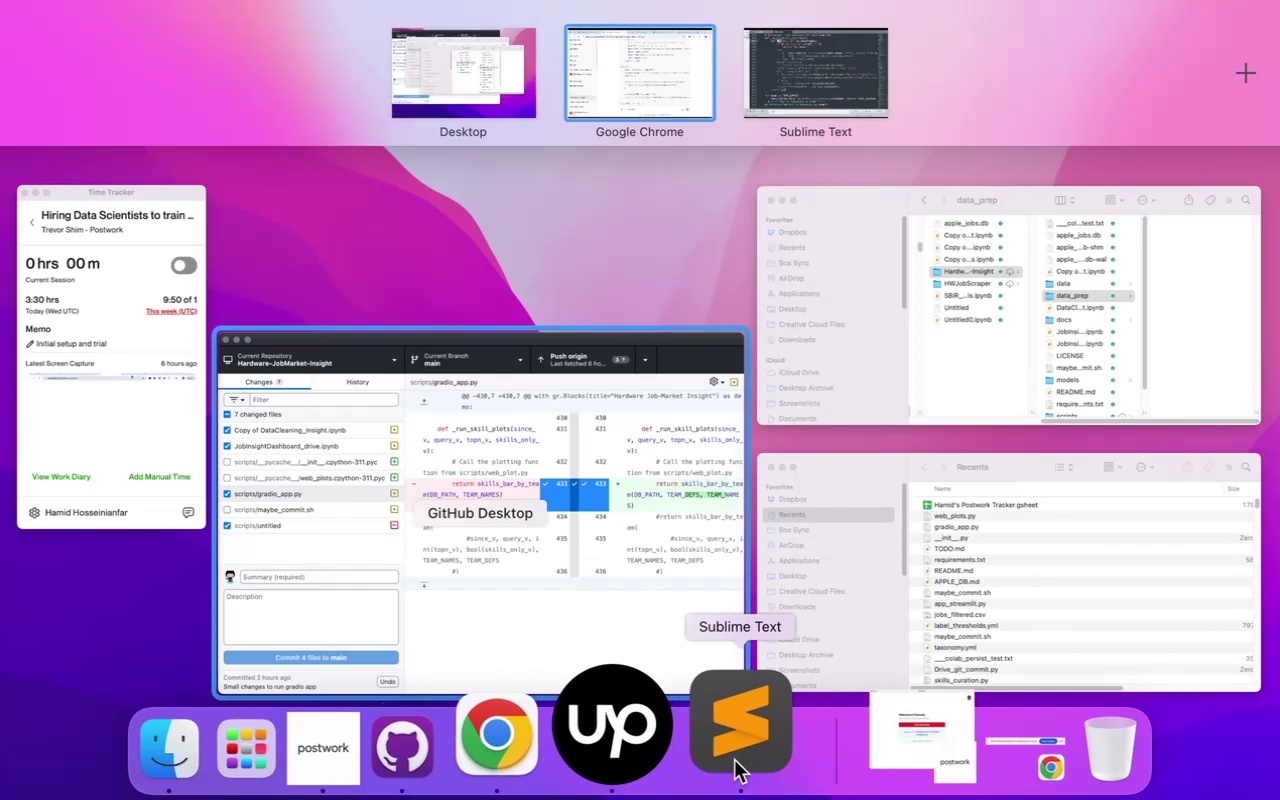 
left_click([166, 15])
 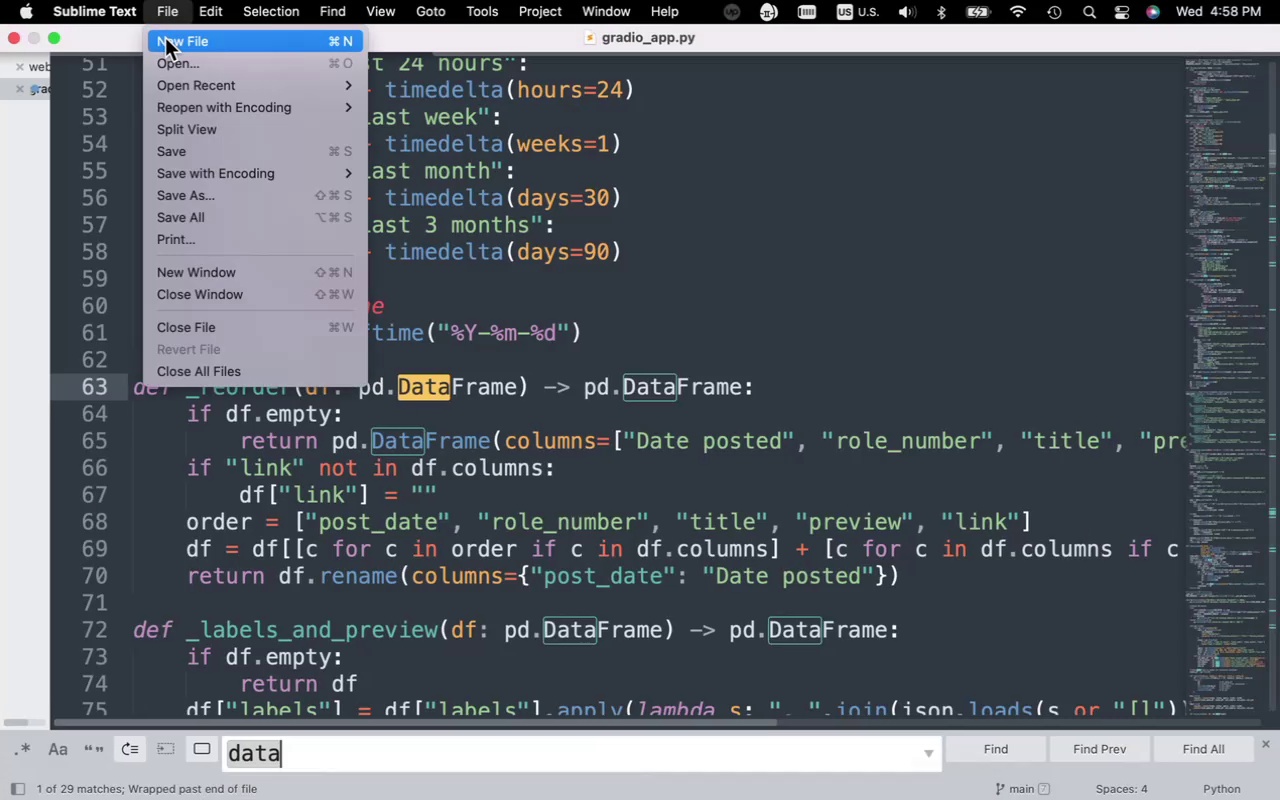 
left_click([165, 38])
 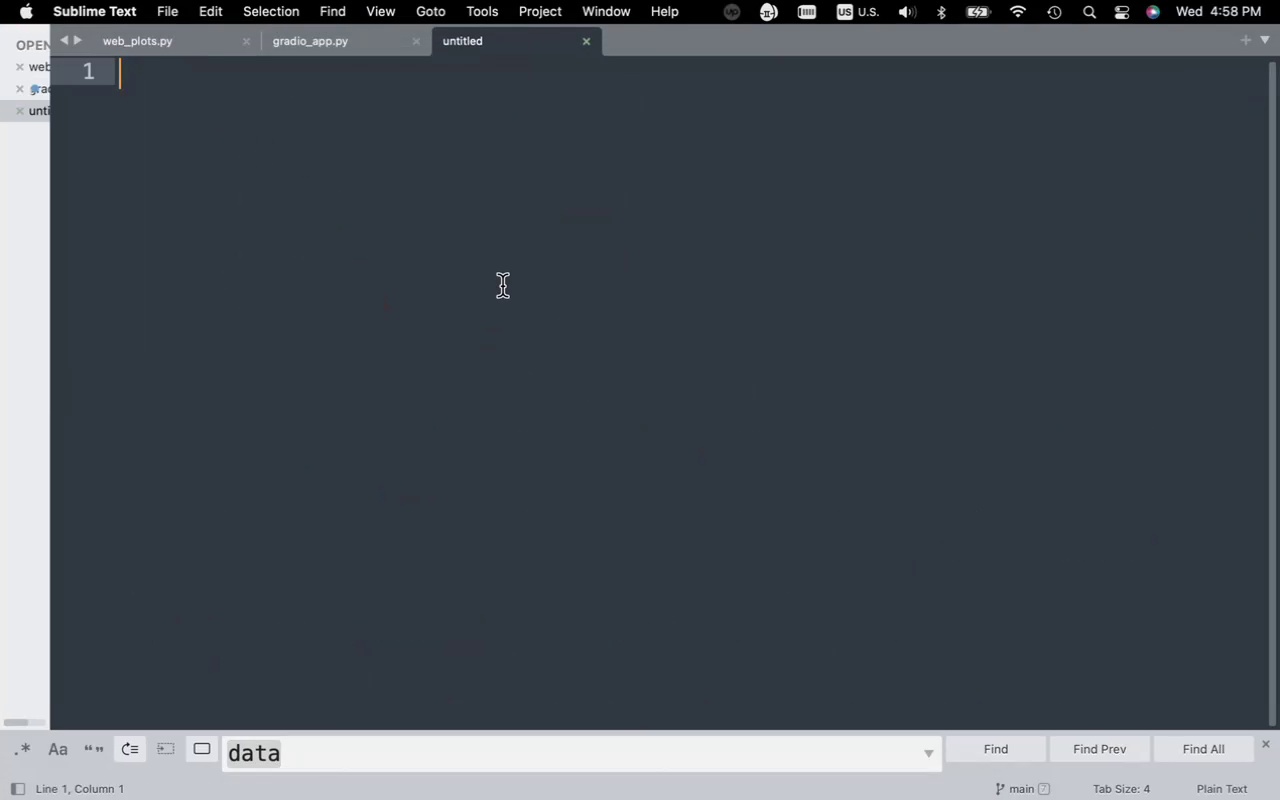 
key(Meta+V)
 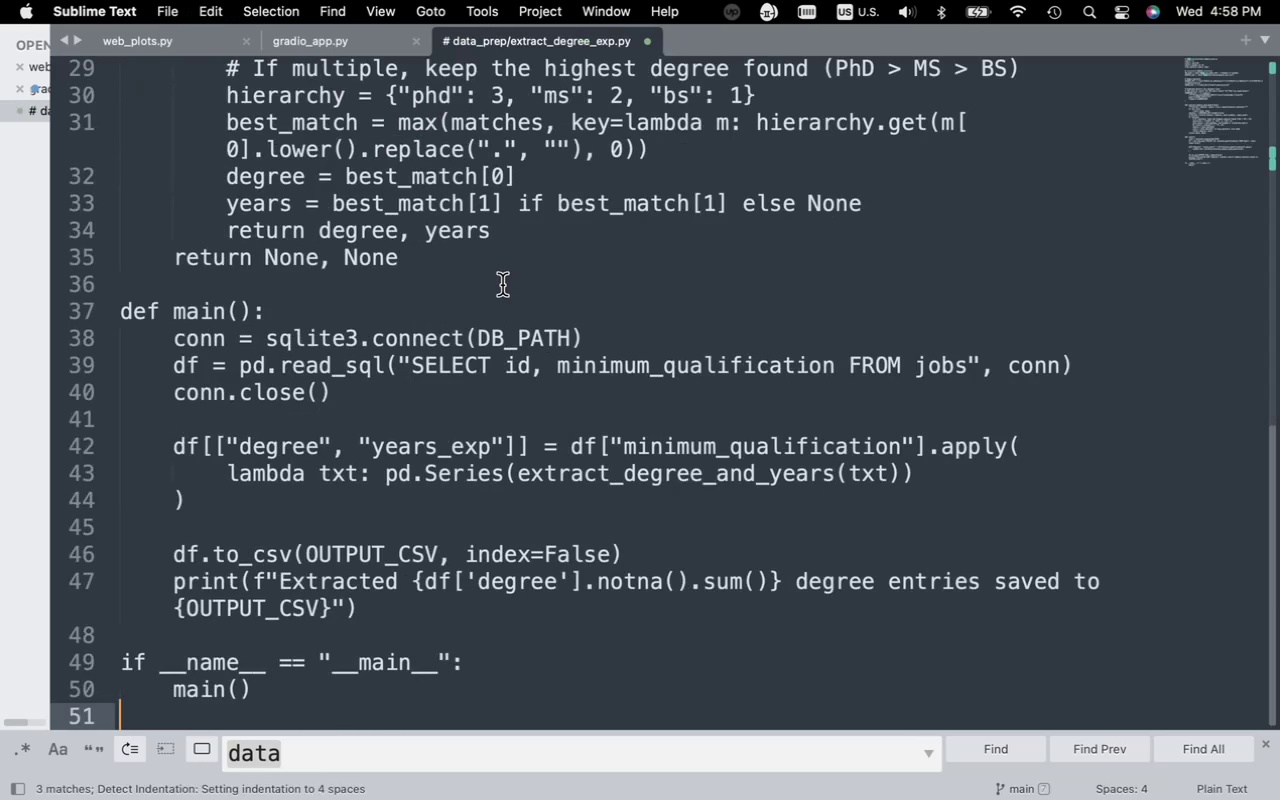 
hold_key(key=Fn, duration=0.31)
 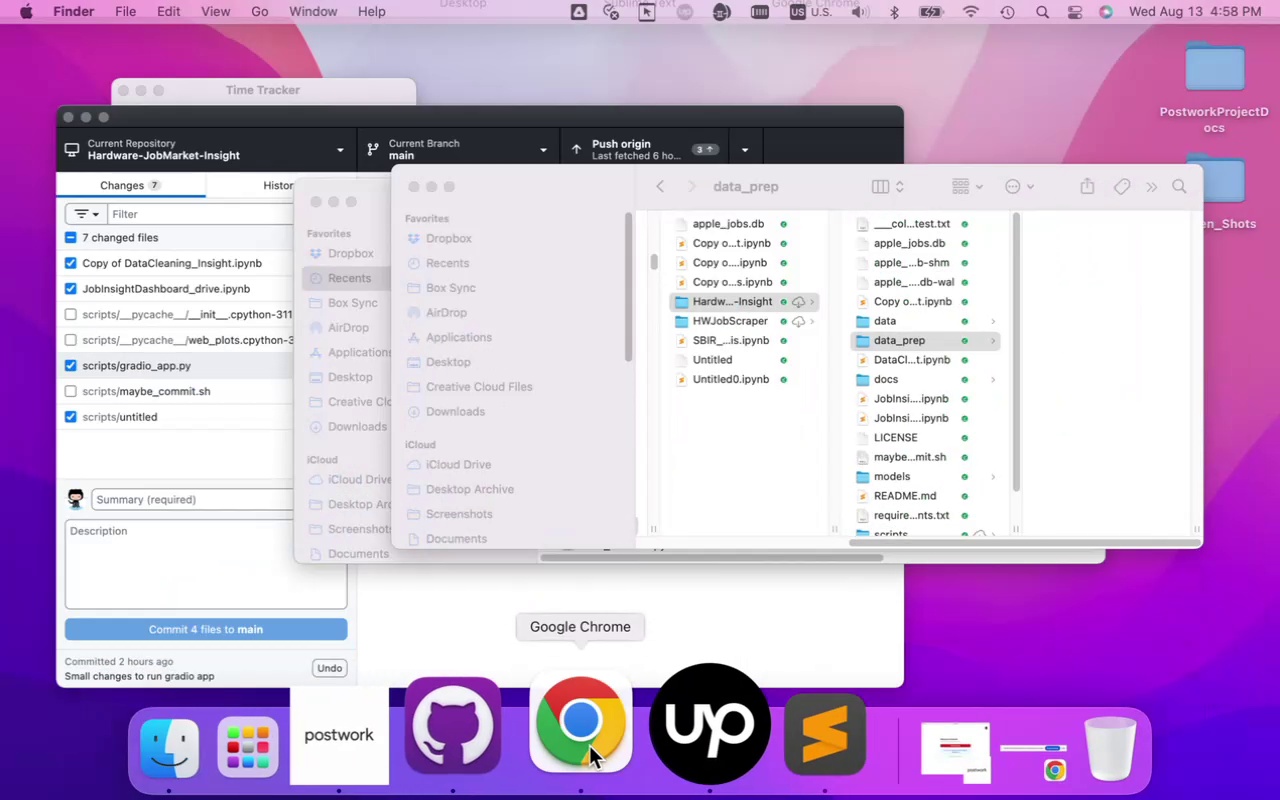 
scroll: coordinate [722, 409], scroll_direction: up, amount: 17.0
 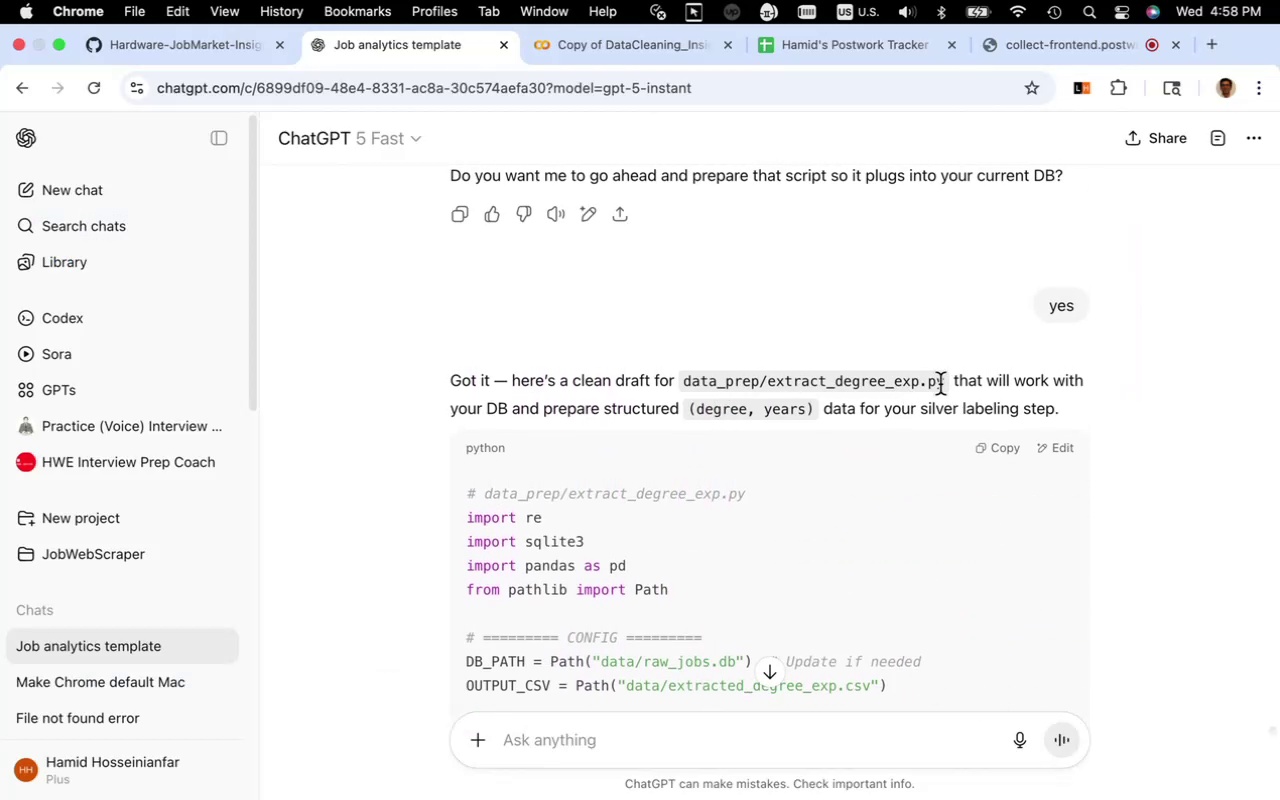 
left_click_drag(start_coordinate=[942, 385], to_coordinate=[769, 387])
 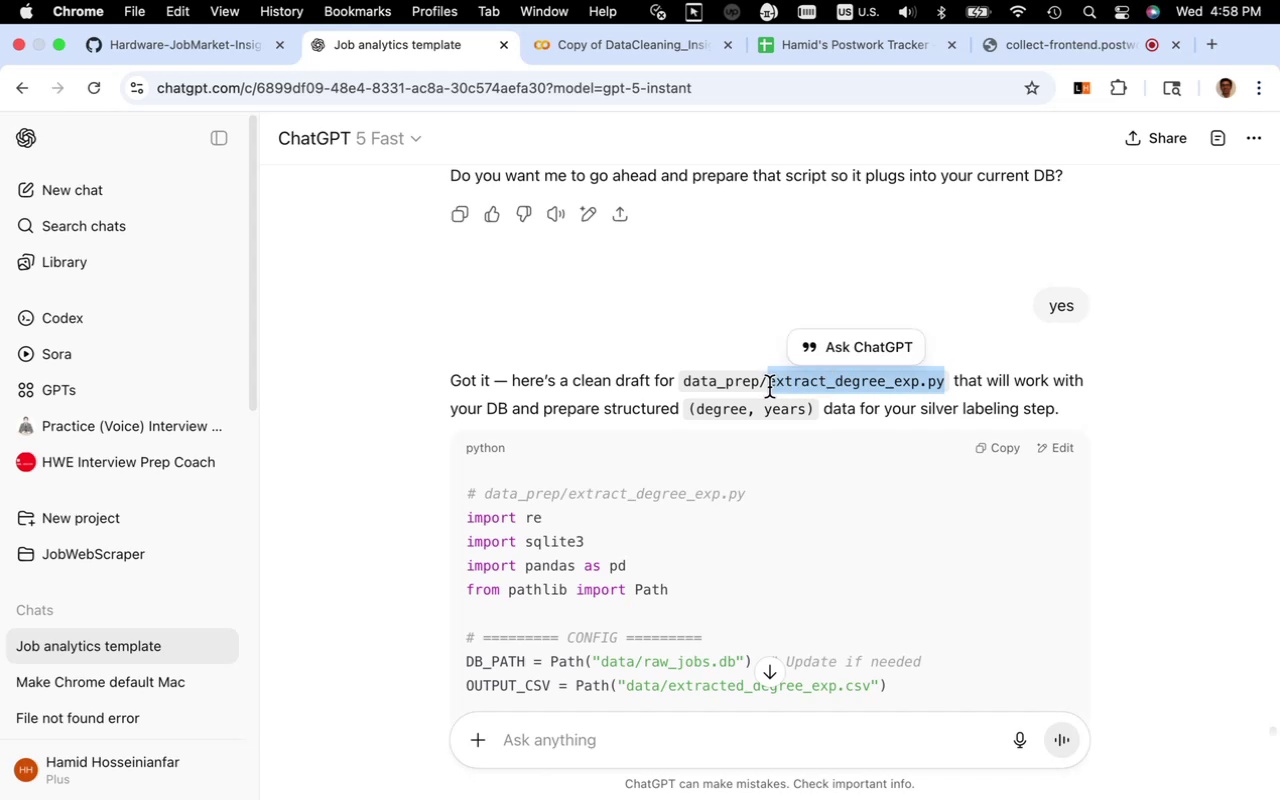 
key(Meta+C)
 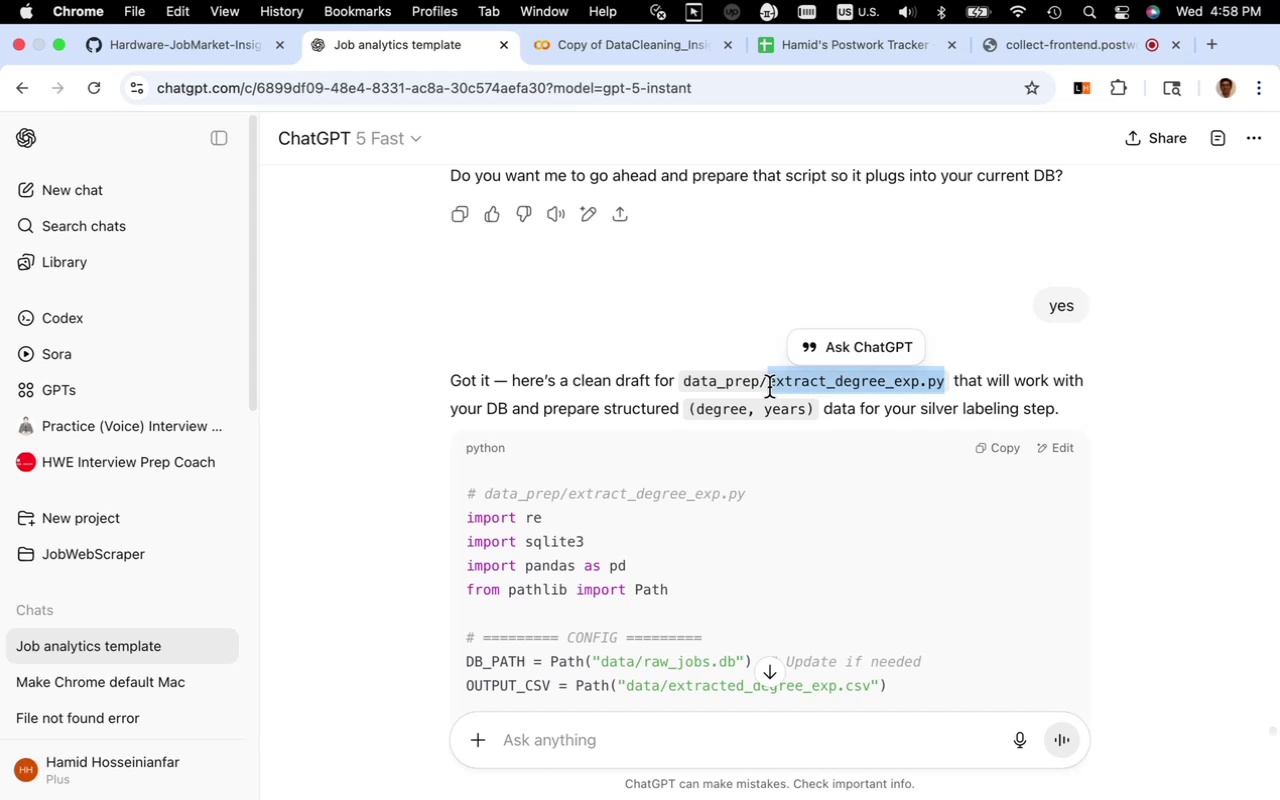 
key(Fn)
 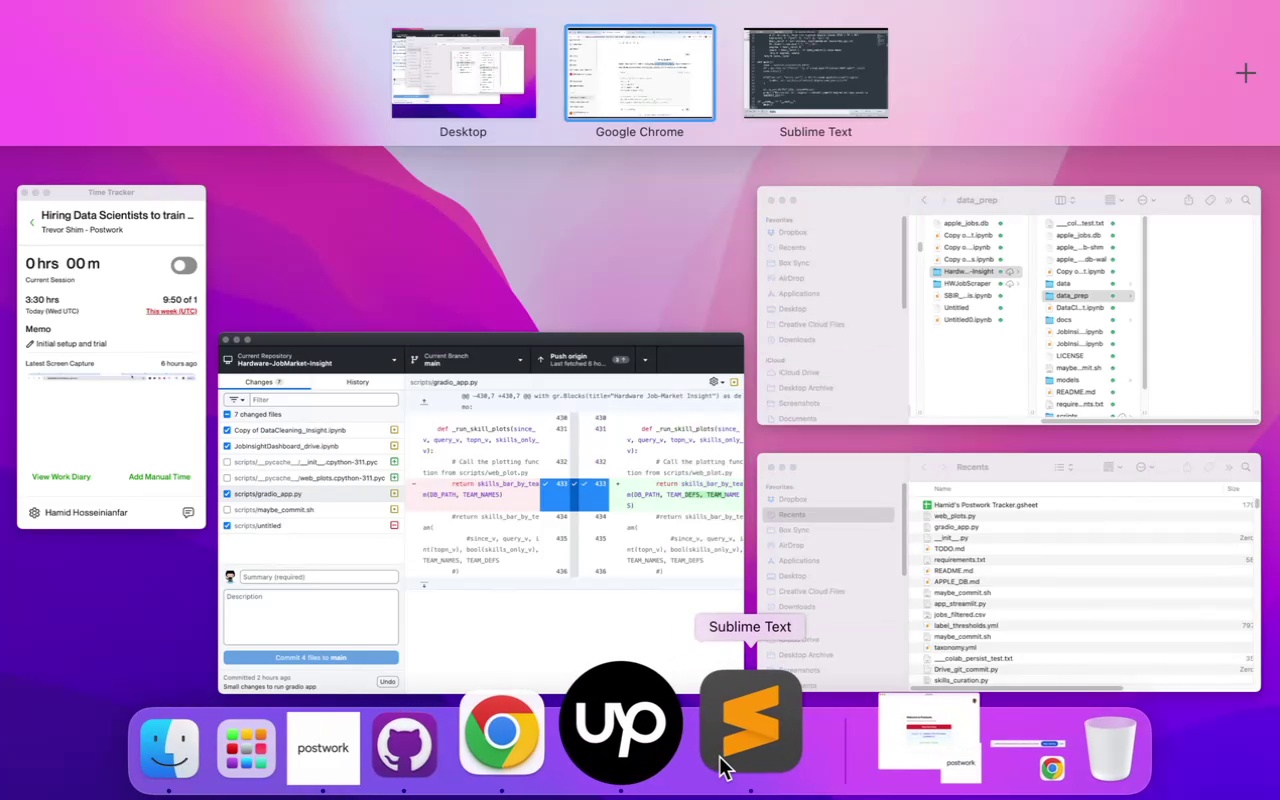 
left_click([722, 755])
 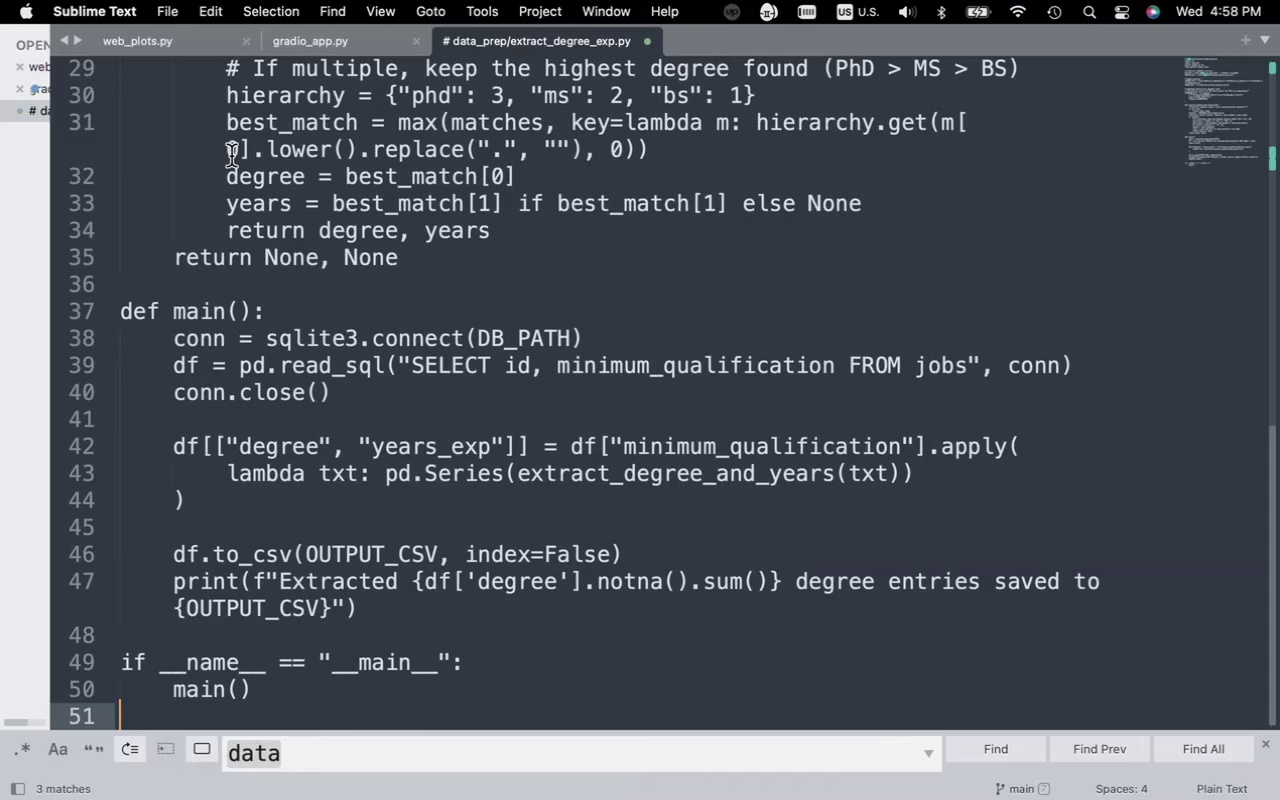 
left_click([315, 156])
 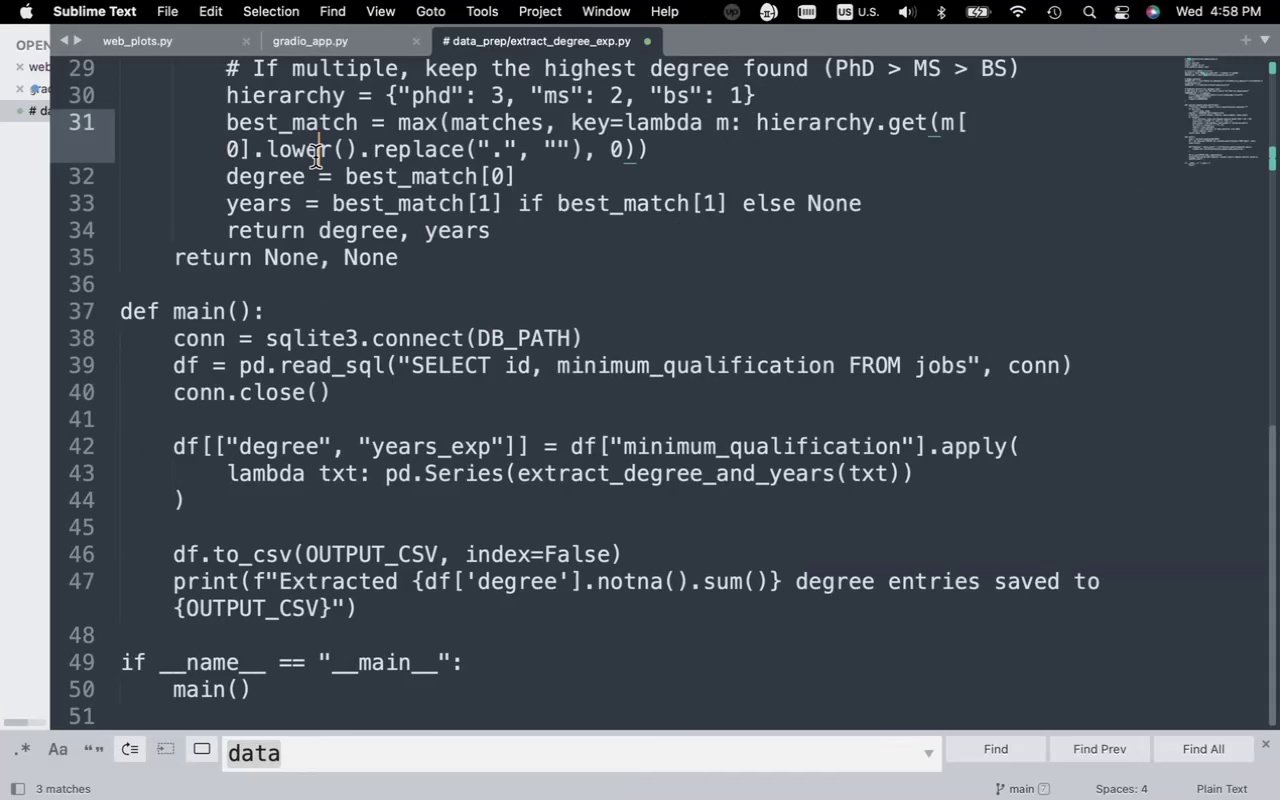 
key(Meta+S)
 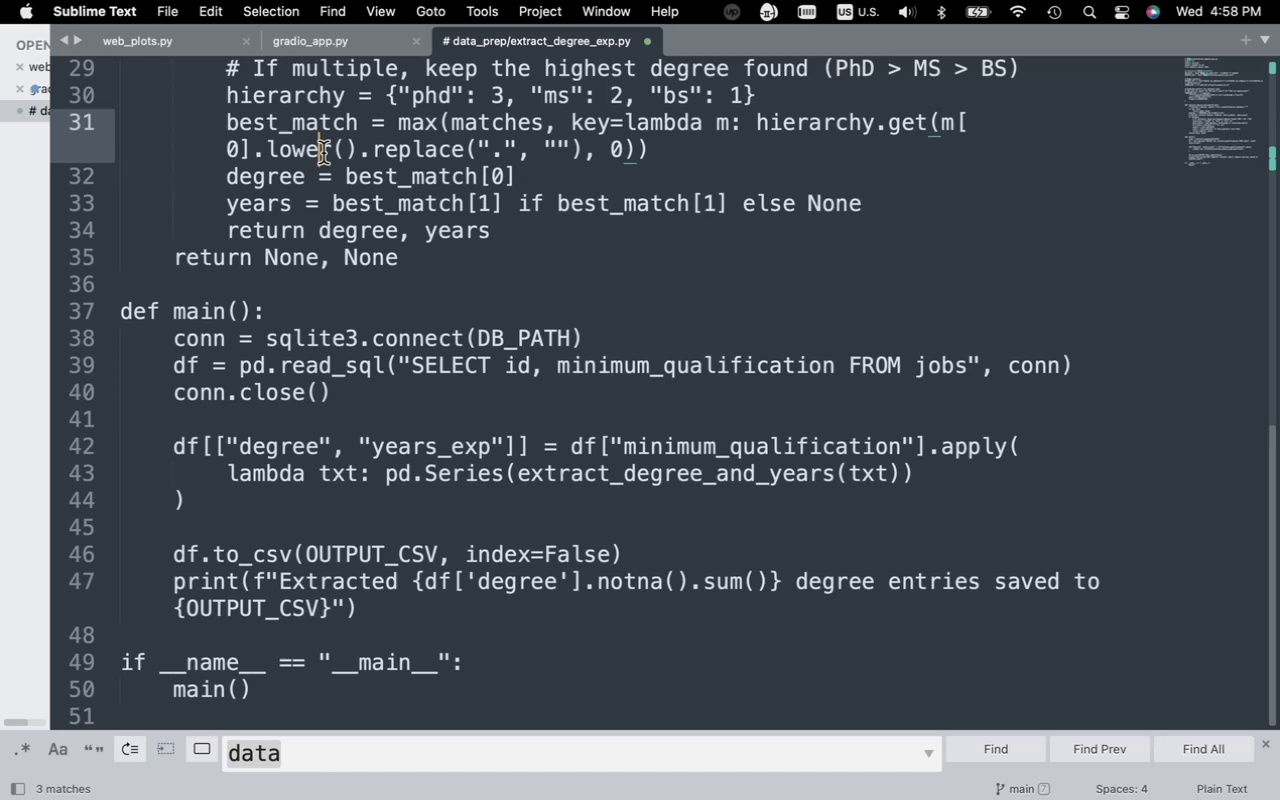 
mouse_move([552, 326])
 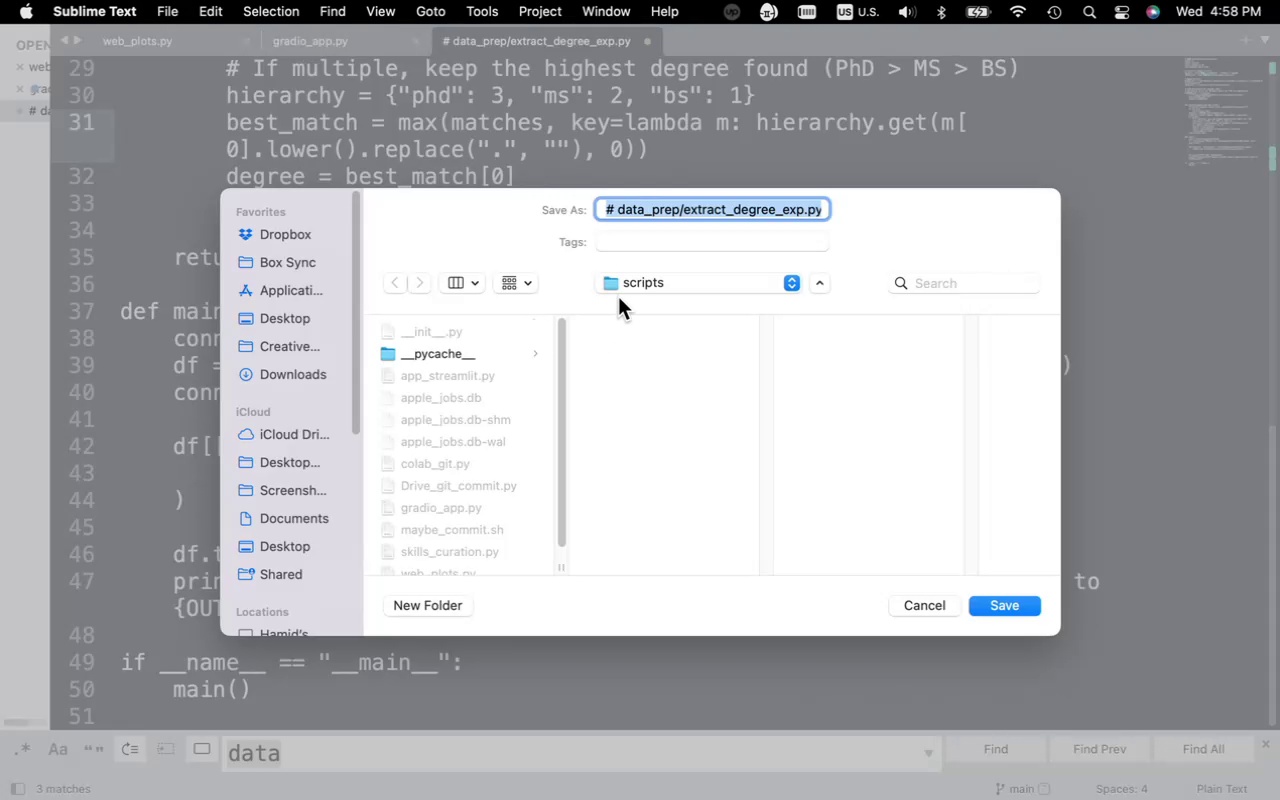 
mouse_move([631, 306])
 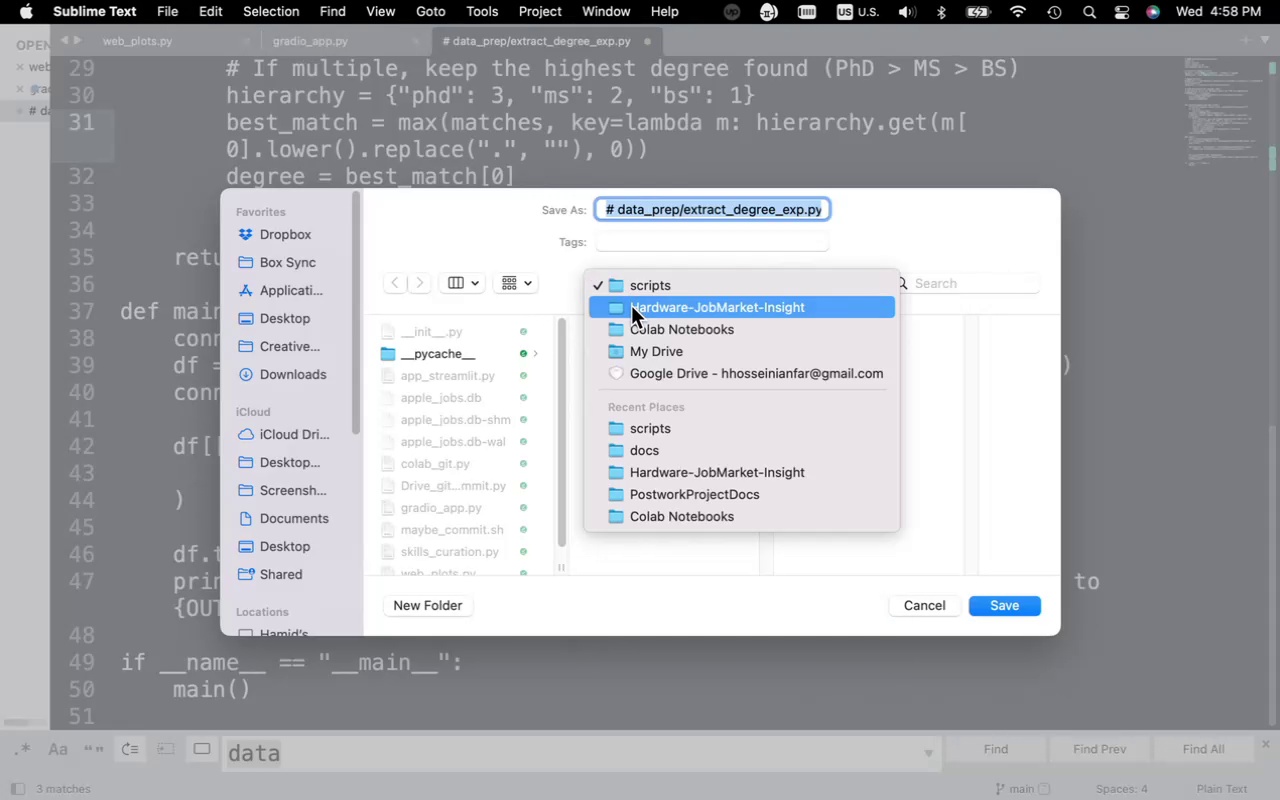 
left_click([631, 306])
 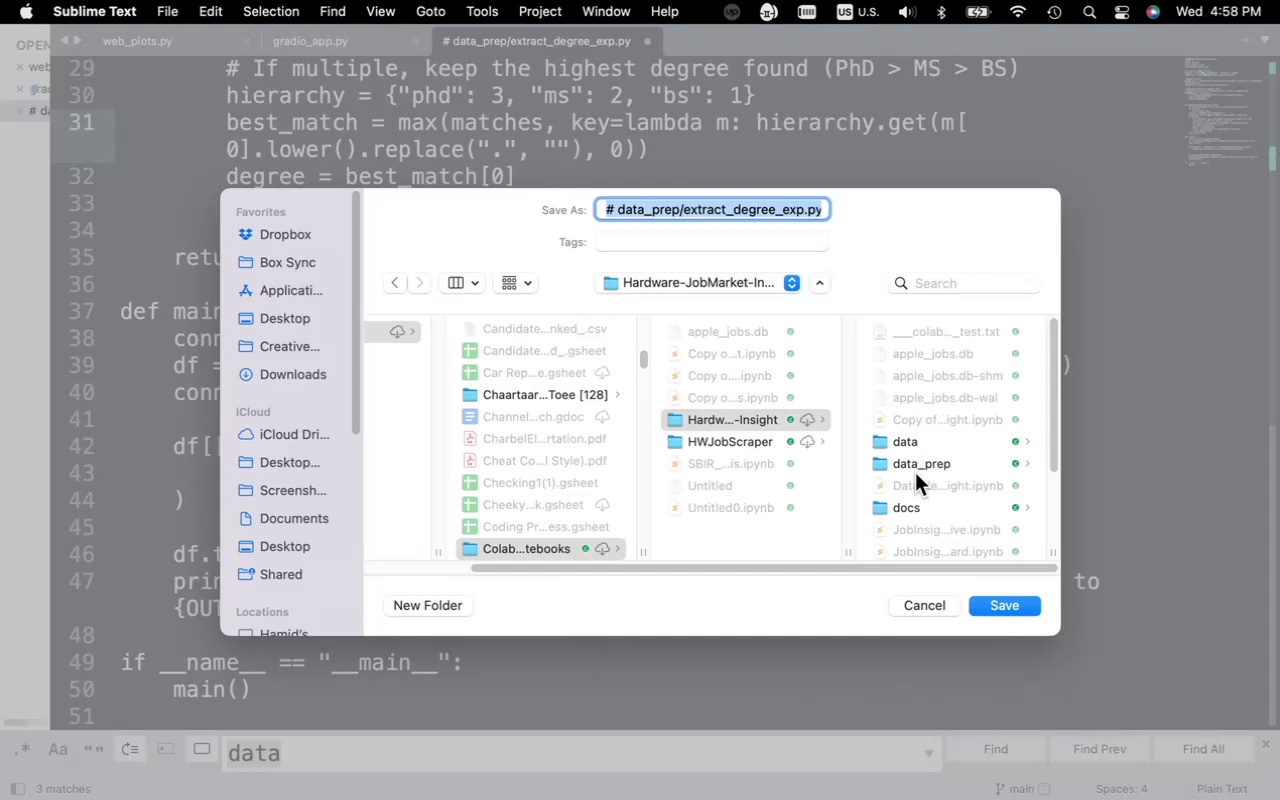 
double_click([915, 468])
 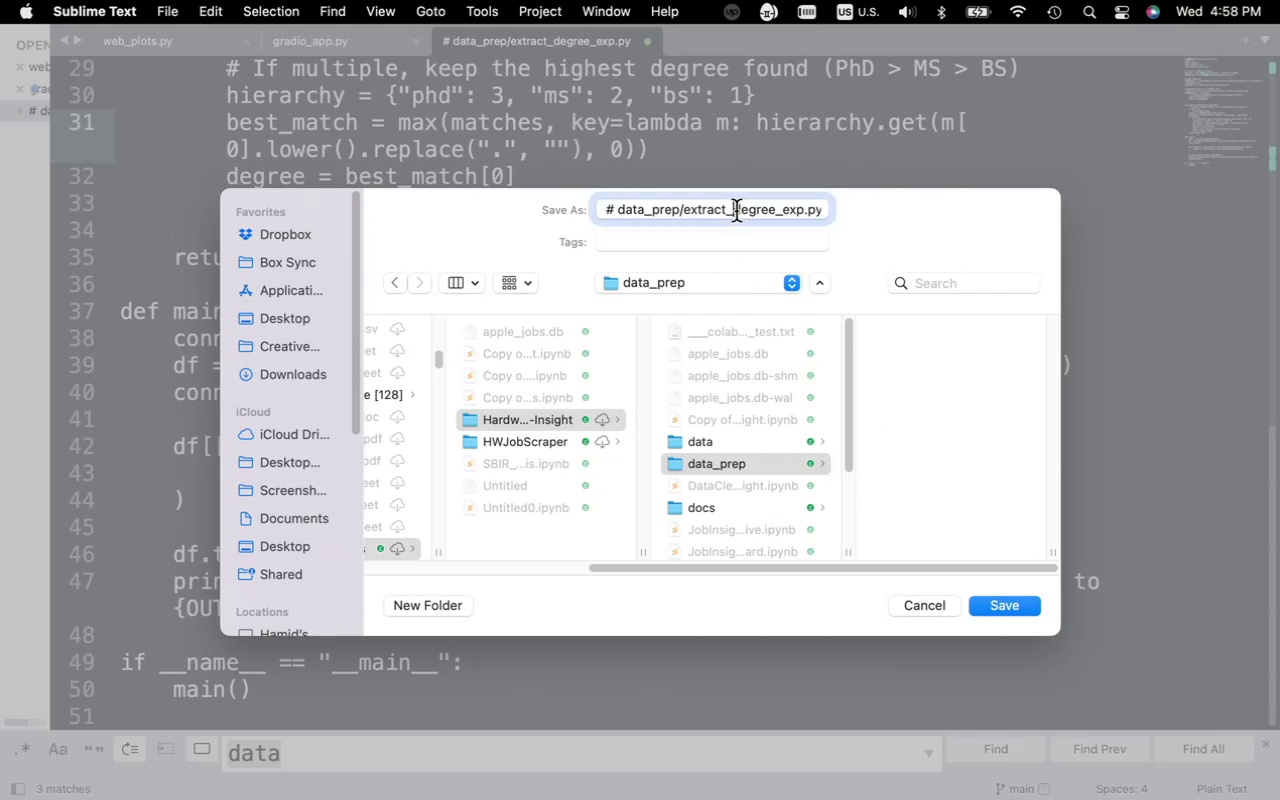 
key(Meta+CommandLeft)
 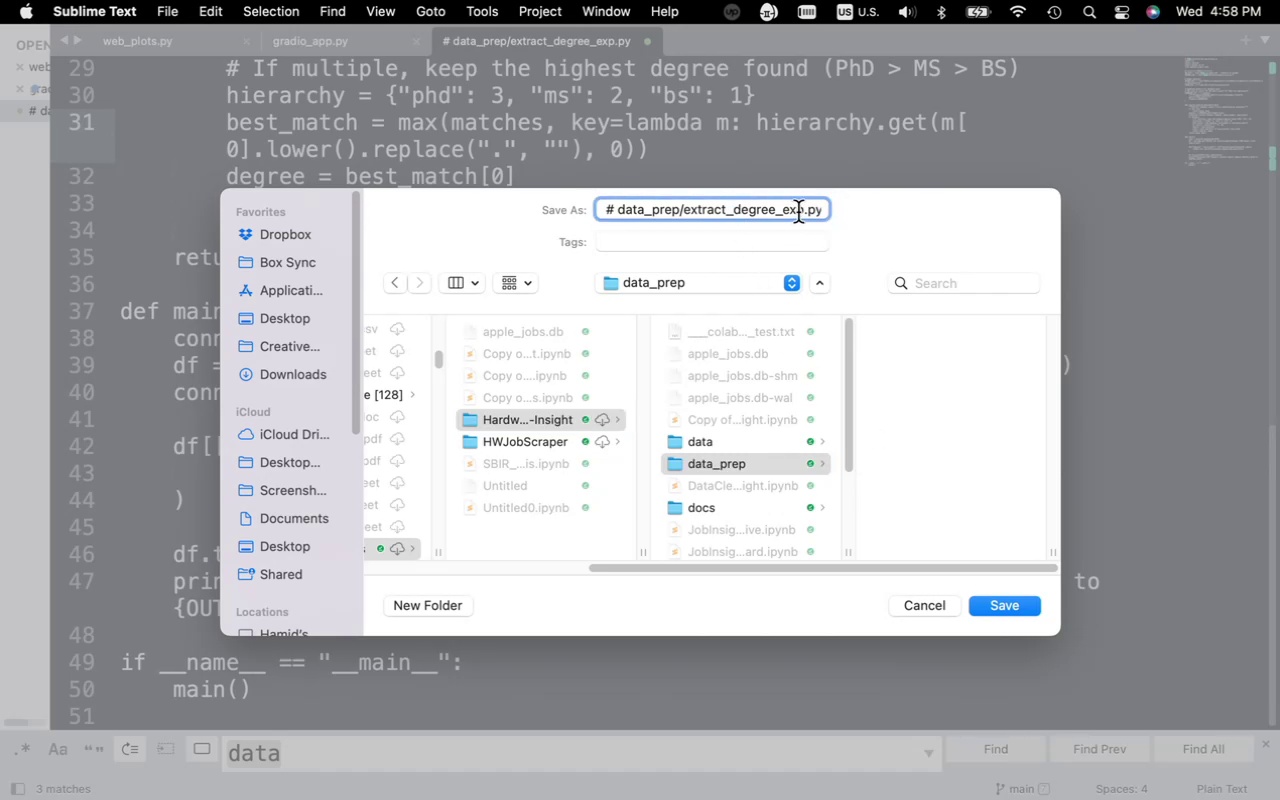 
left_click_drag(start_coordinate=[801, 212], to_coordinate=[594, 207])
 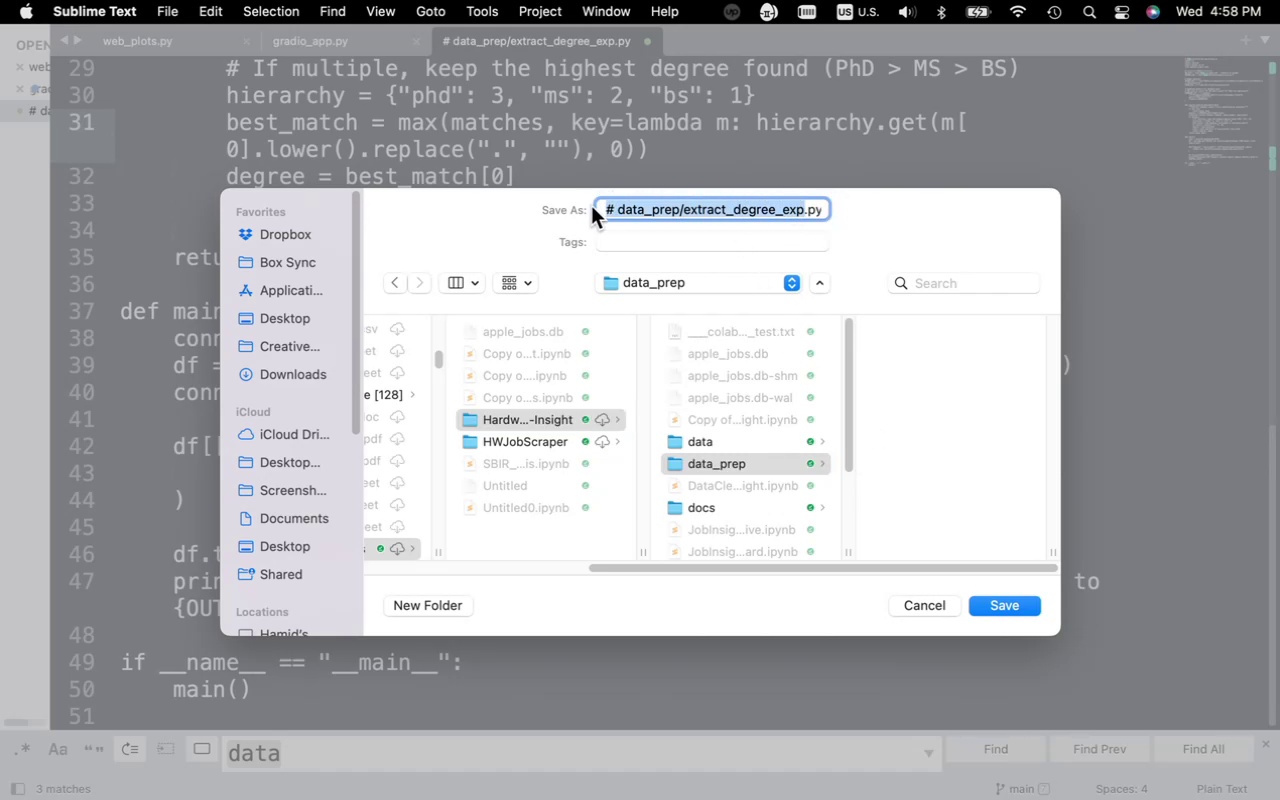 
key(Meta+V)
 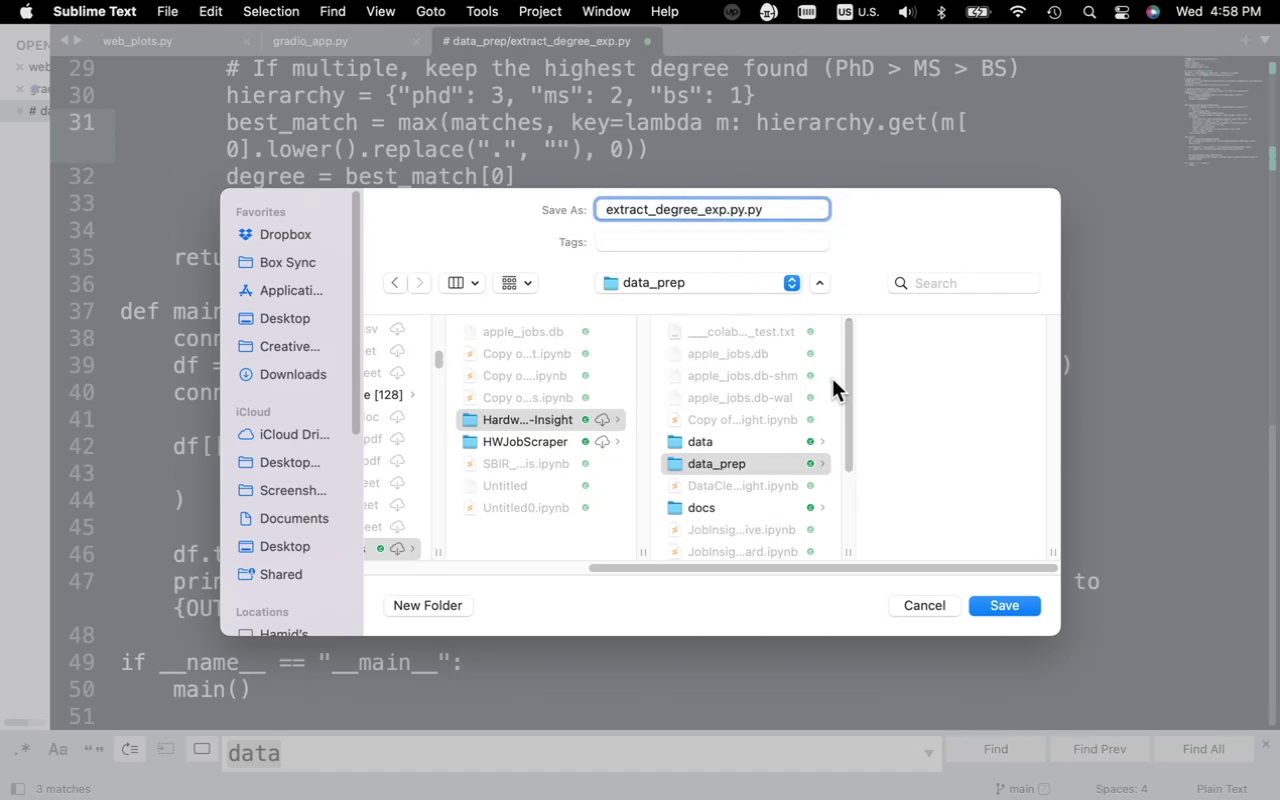 
key(Backspace)
 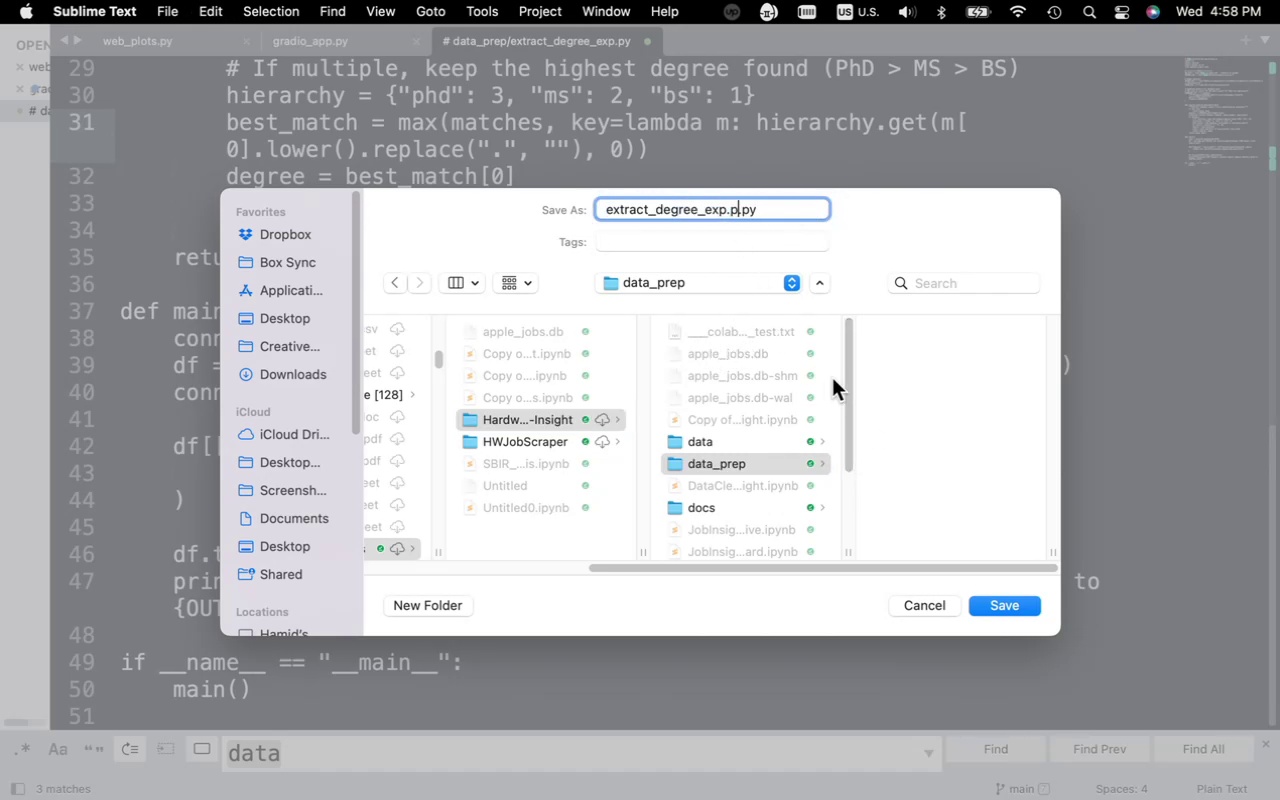 
key(Backspace)
 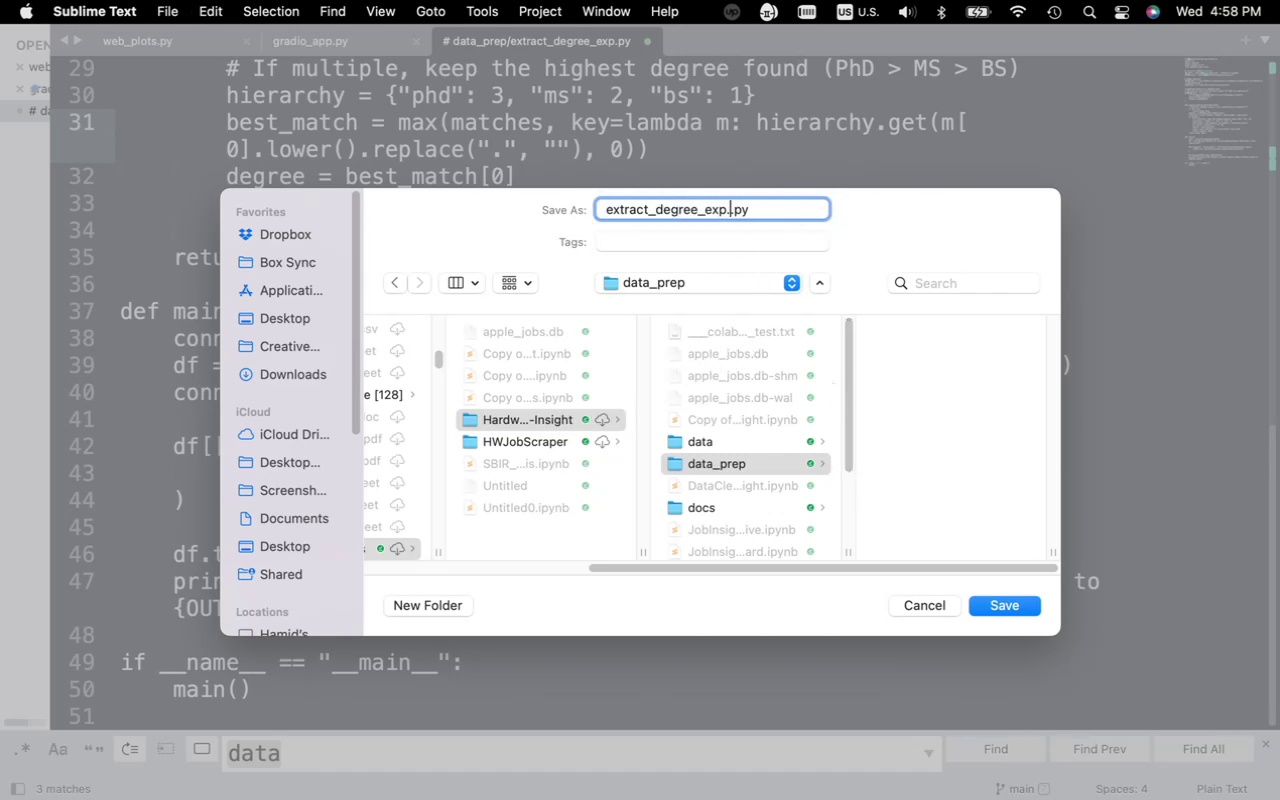 
key(Backspace)
 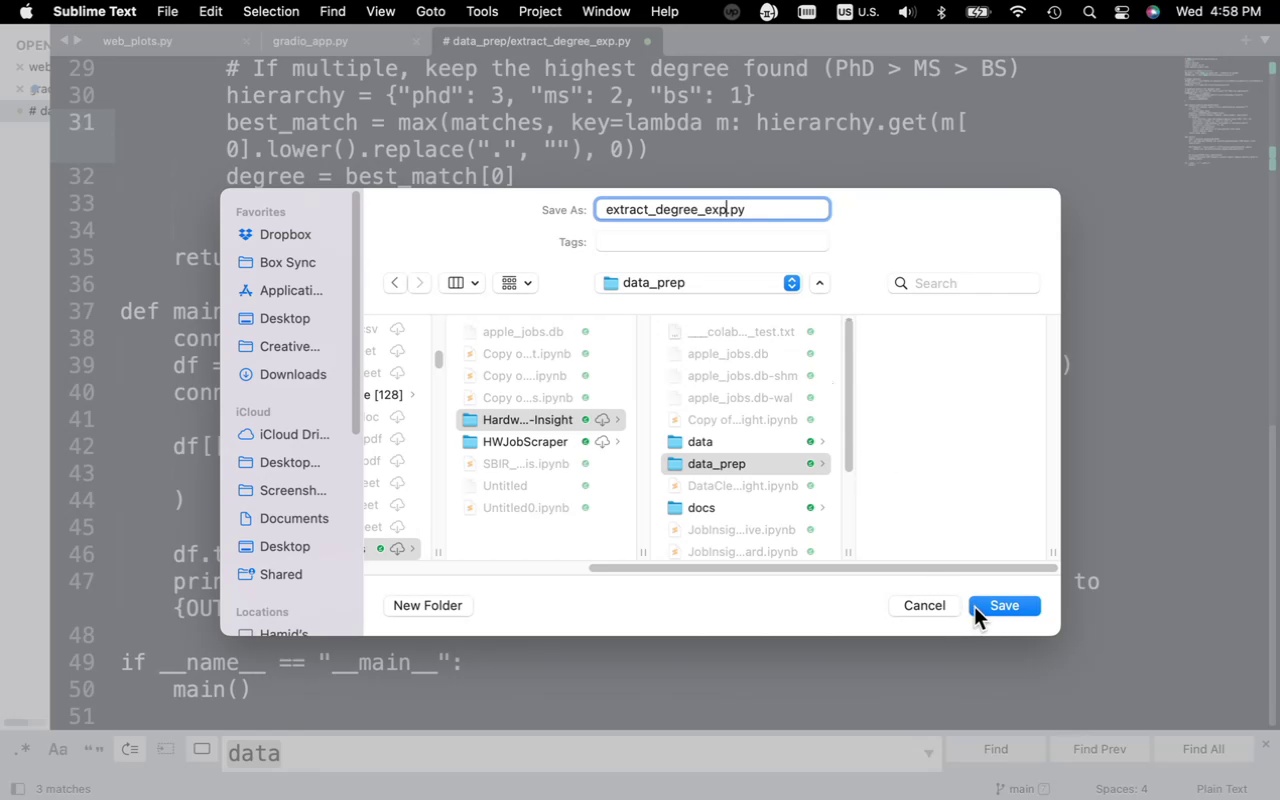 
left_click([978, 608])
 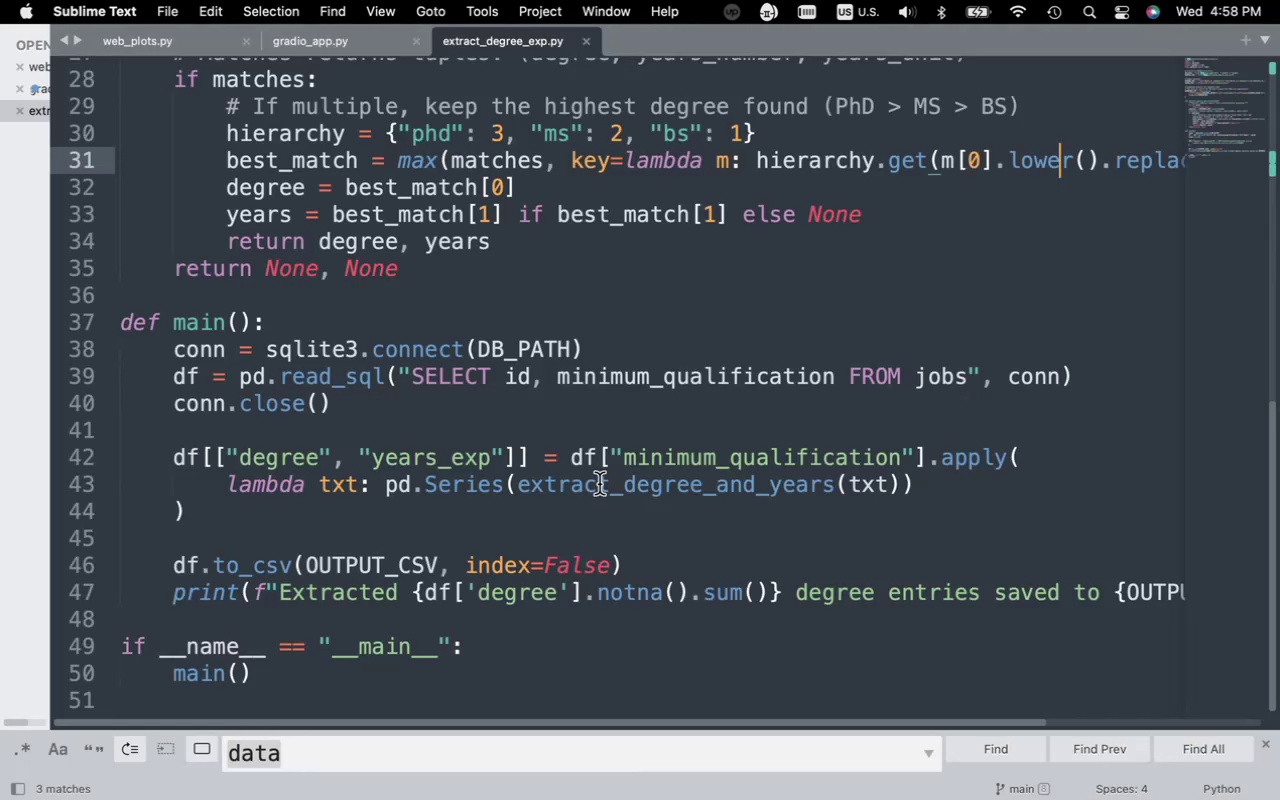 
mouse_move([549, 492])
 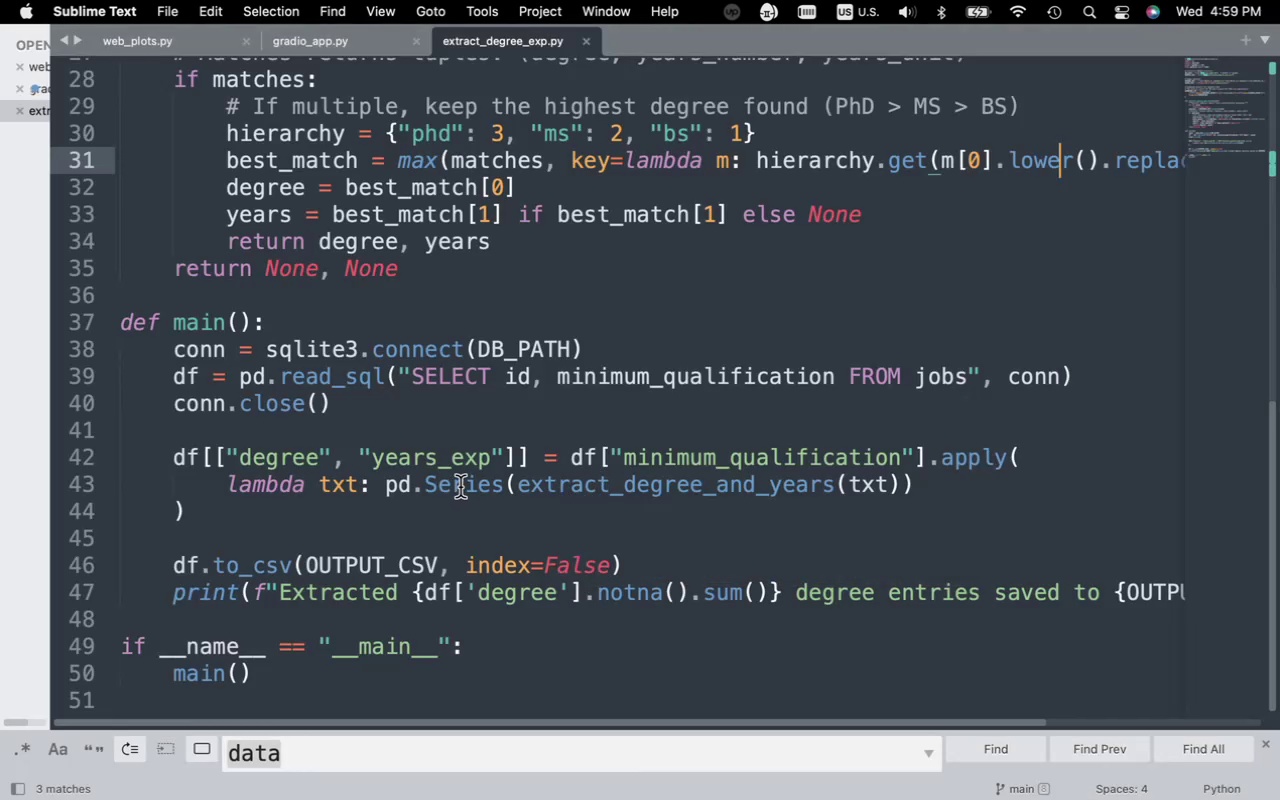 
wait(7.0)
 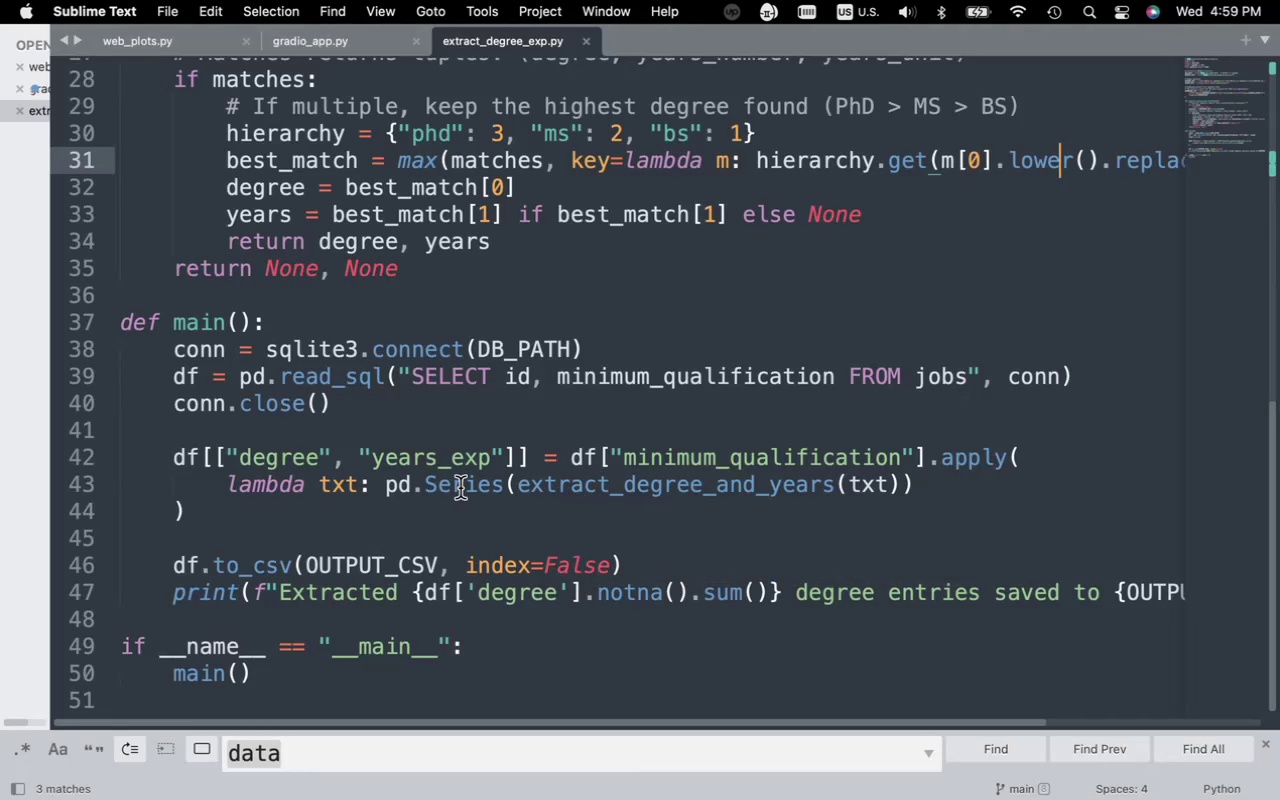 
left_click([732, 466])
 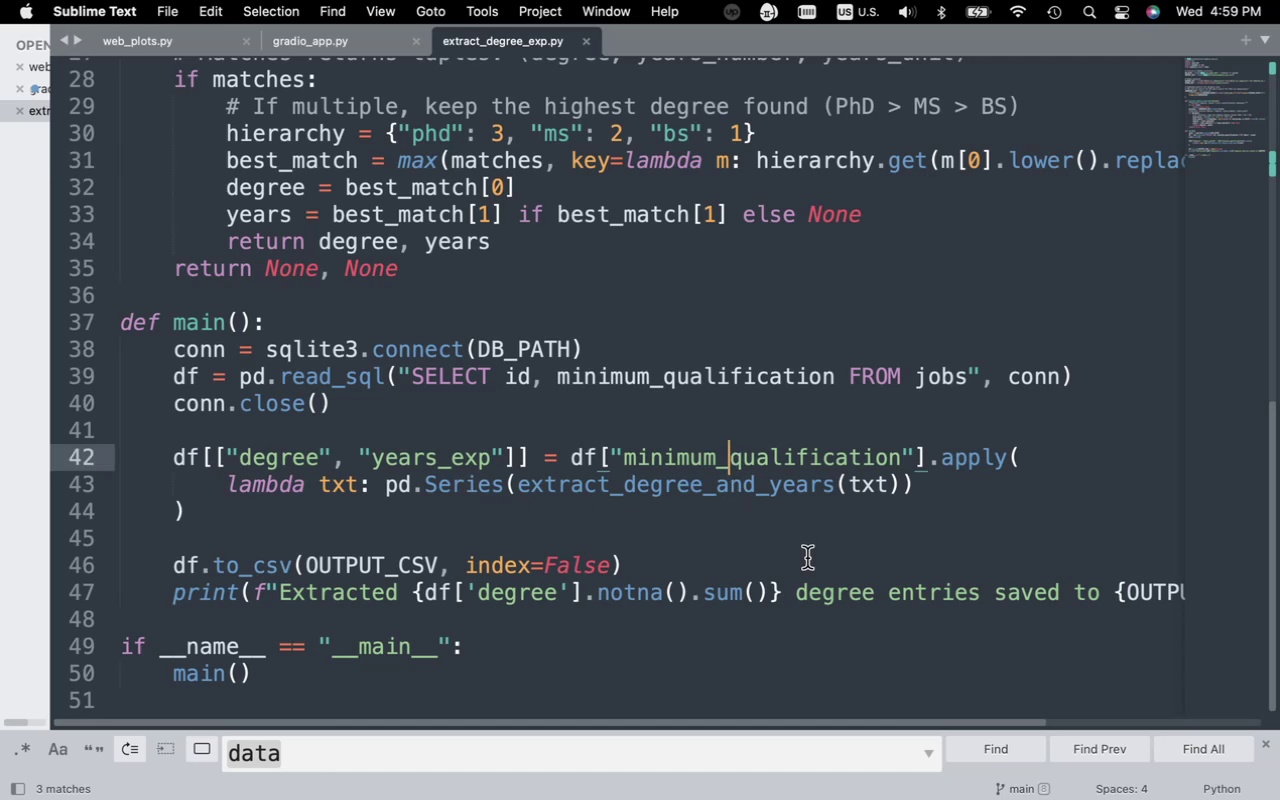 
key(Backspace)
 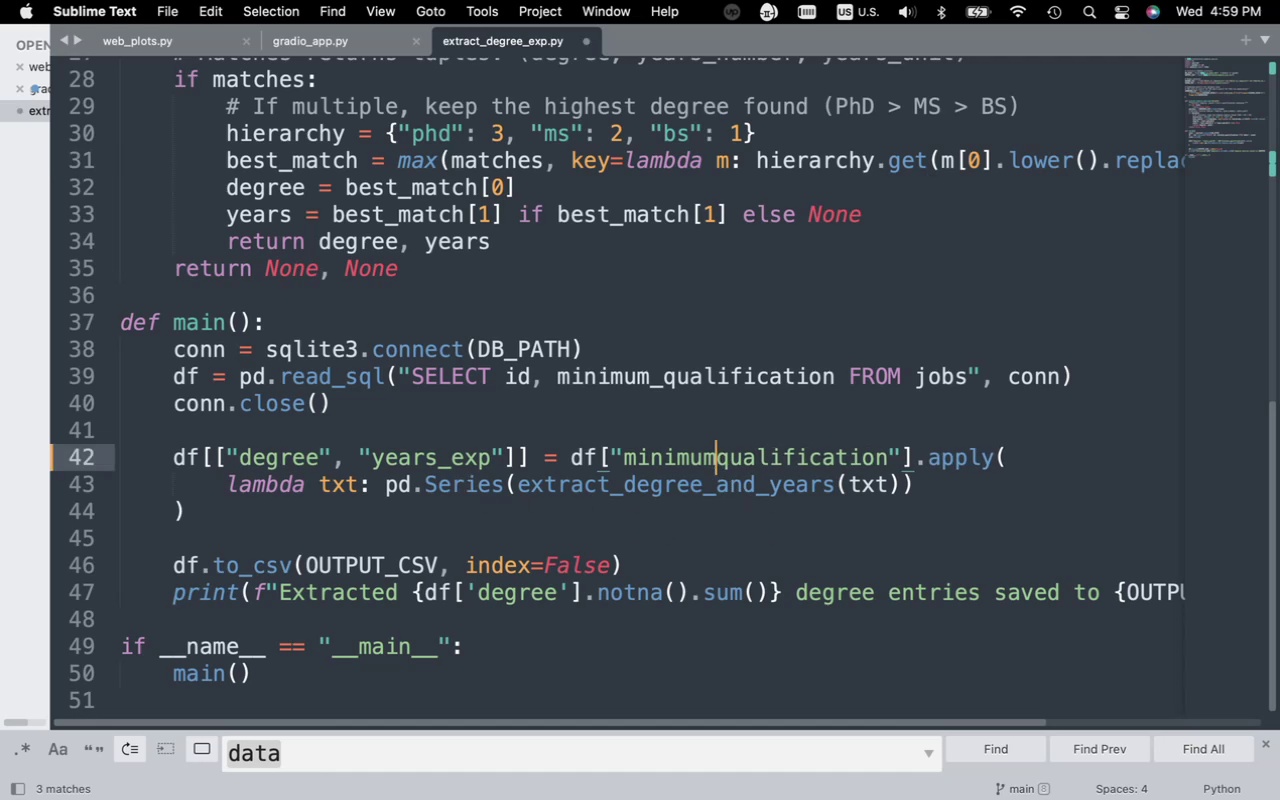 
key(Backspace)
 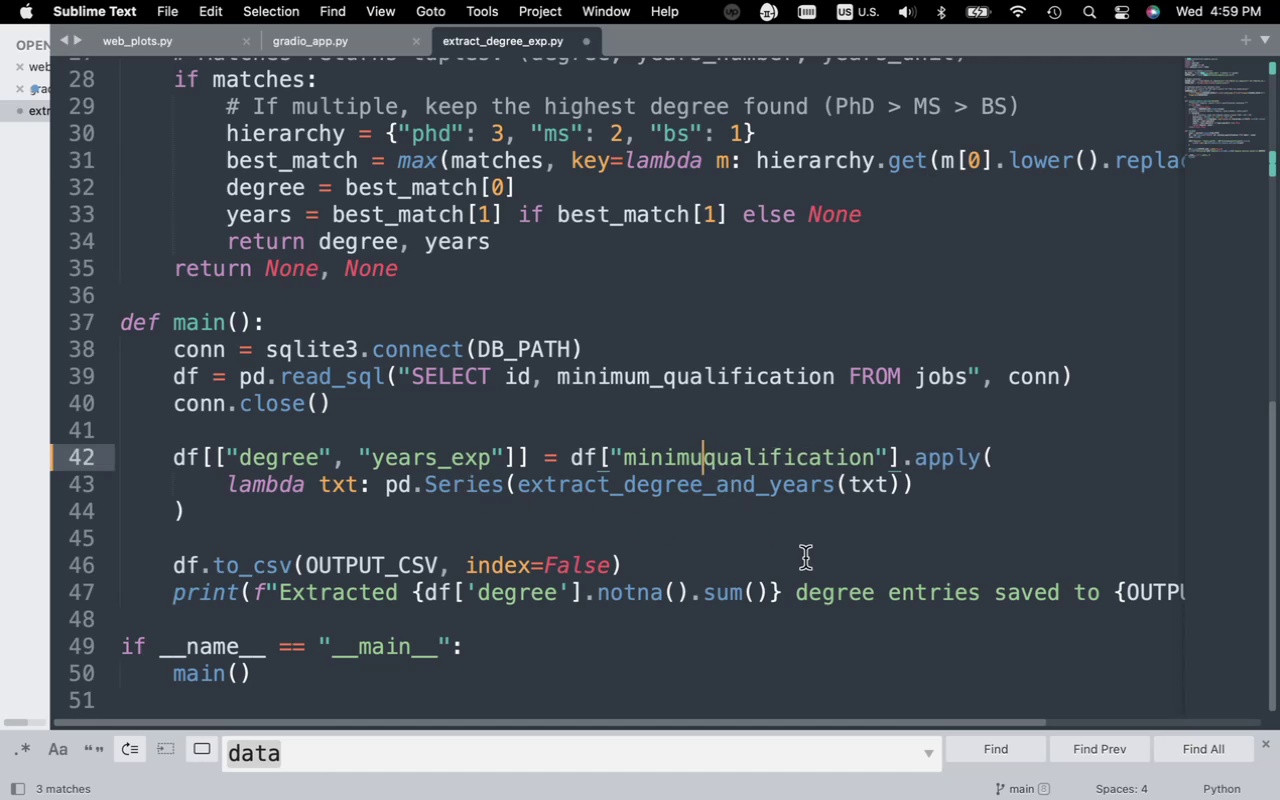 
key(Backspace)
 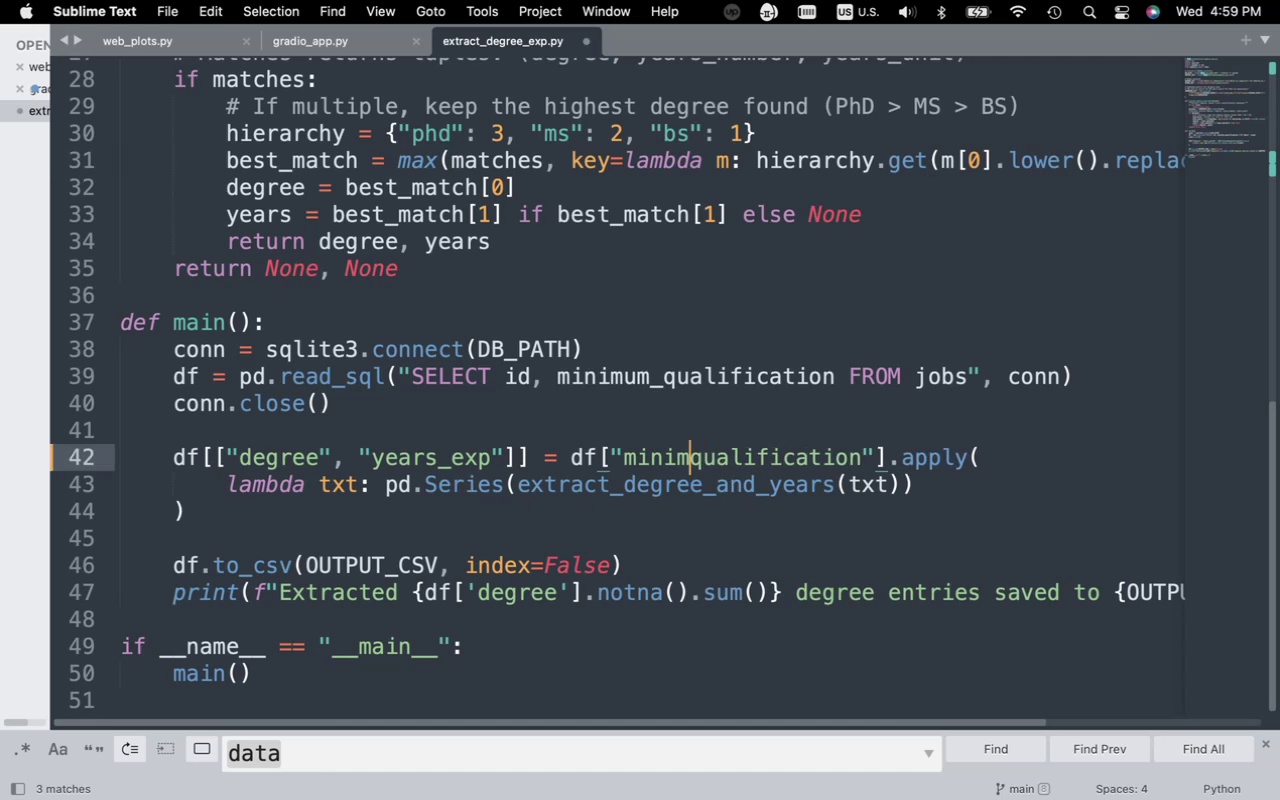 
key(Backspace)
 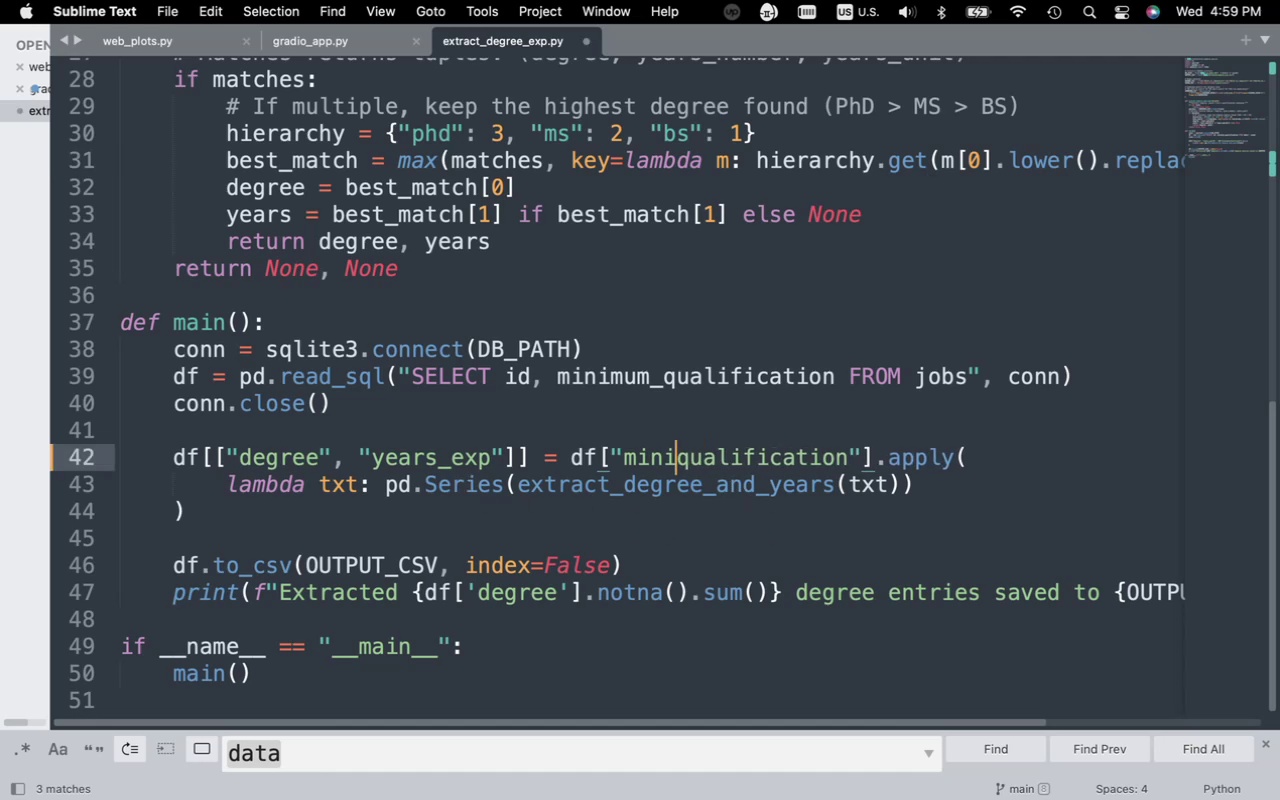 
key(Backspace)
 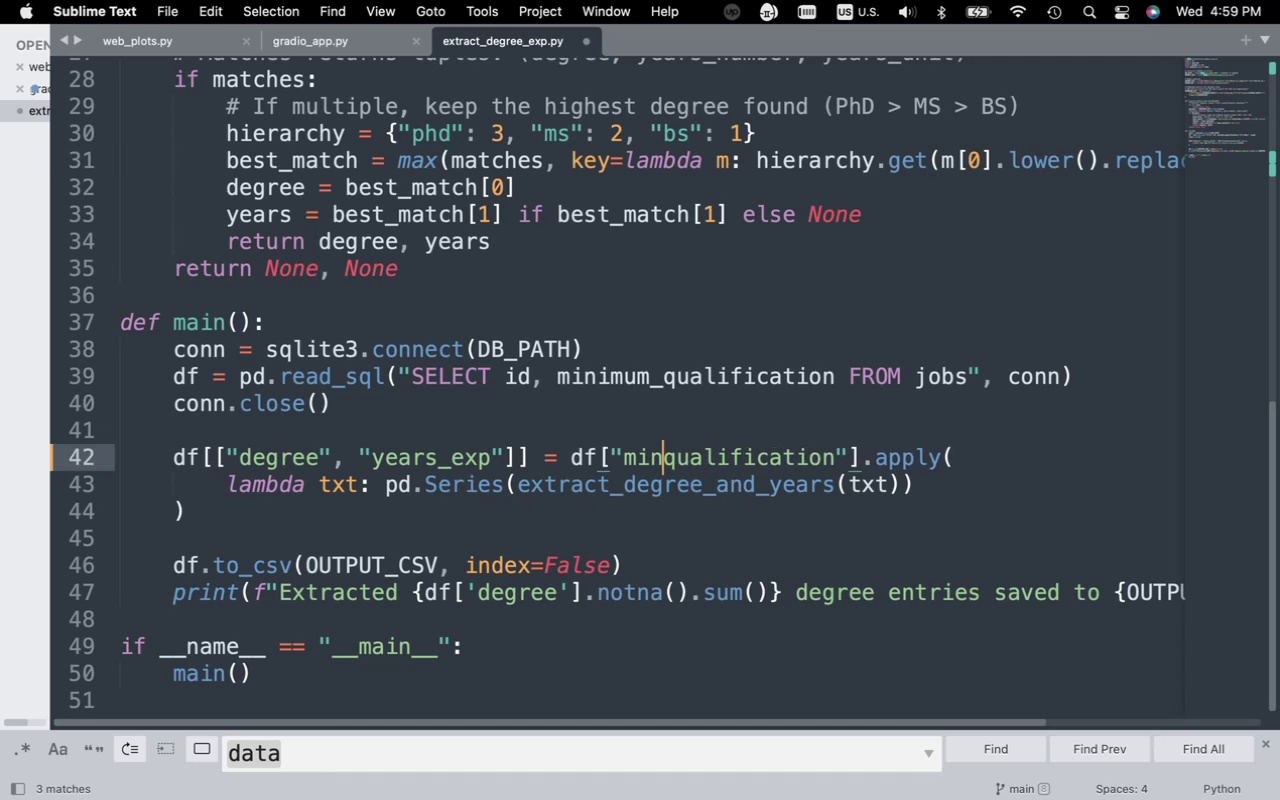 
key(Backspace)
 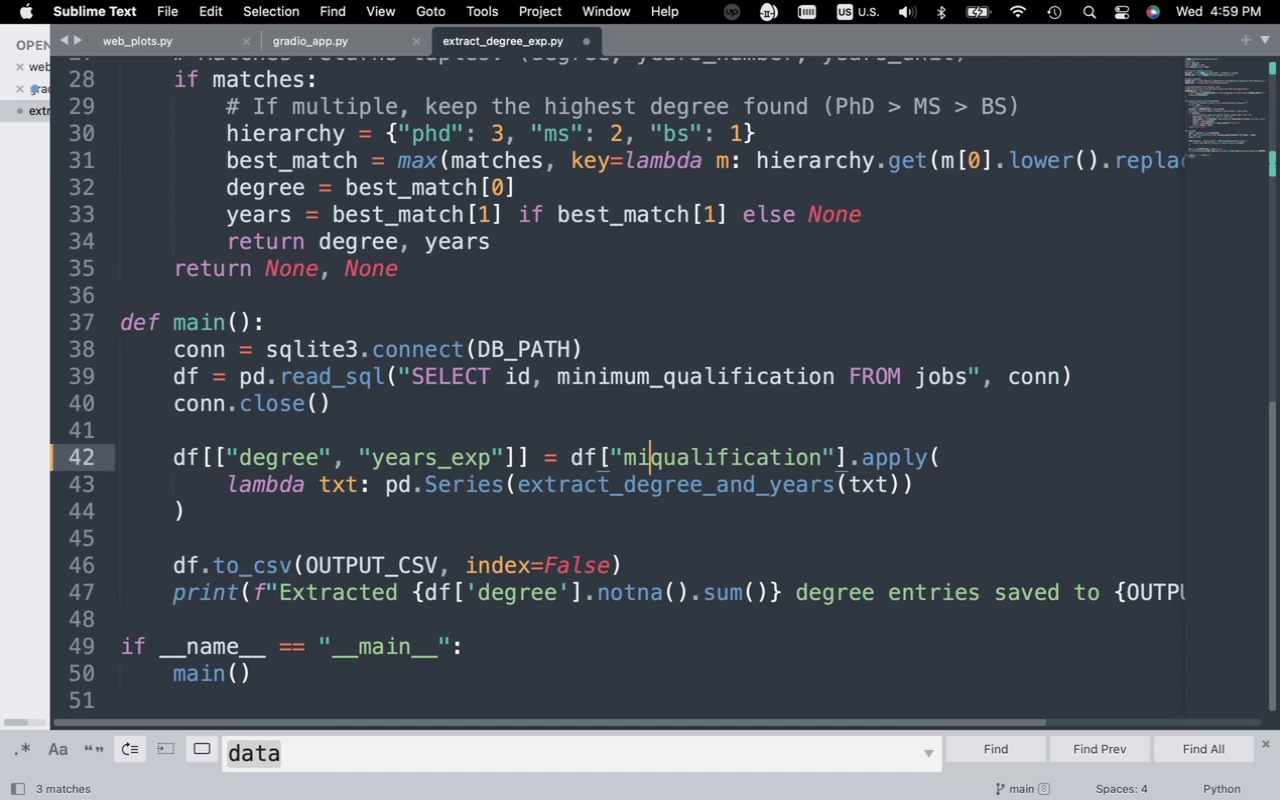 
key(Backspace)
 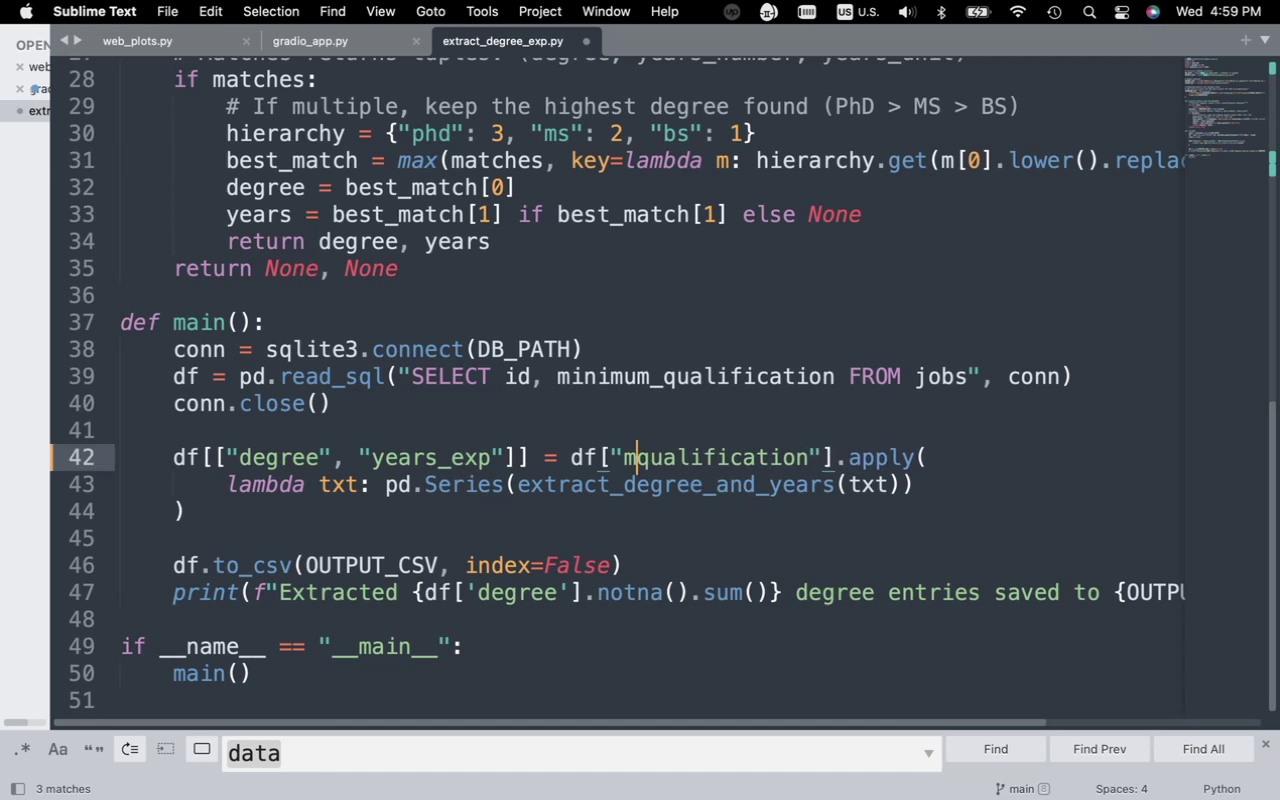 
key(Backspace)
 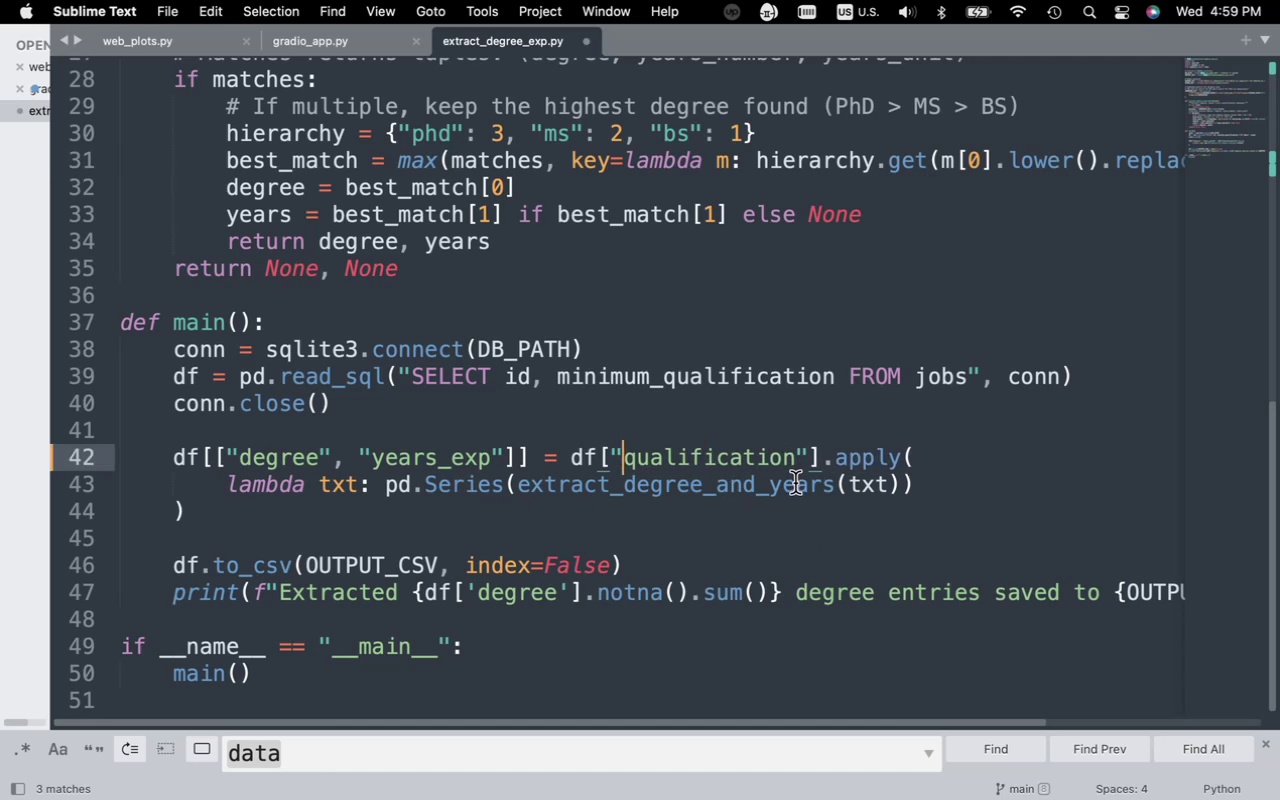 
key(Meta+Z)
 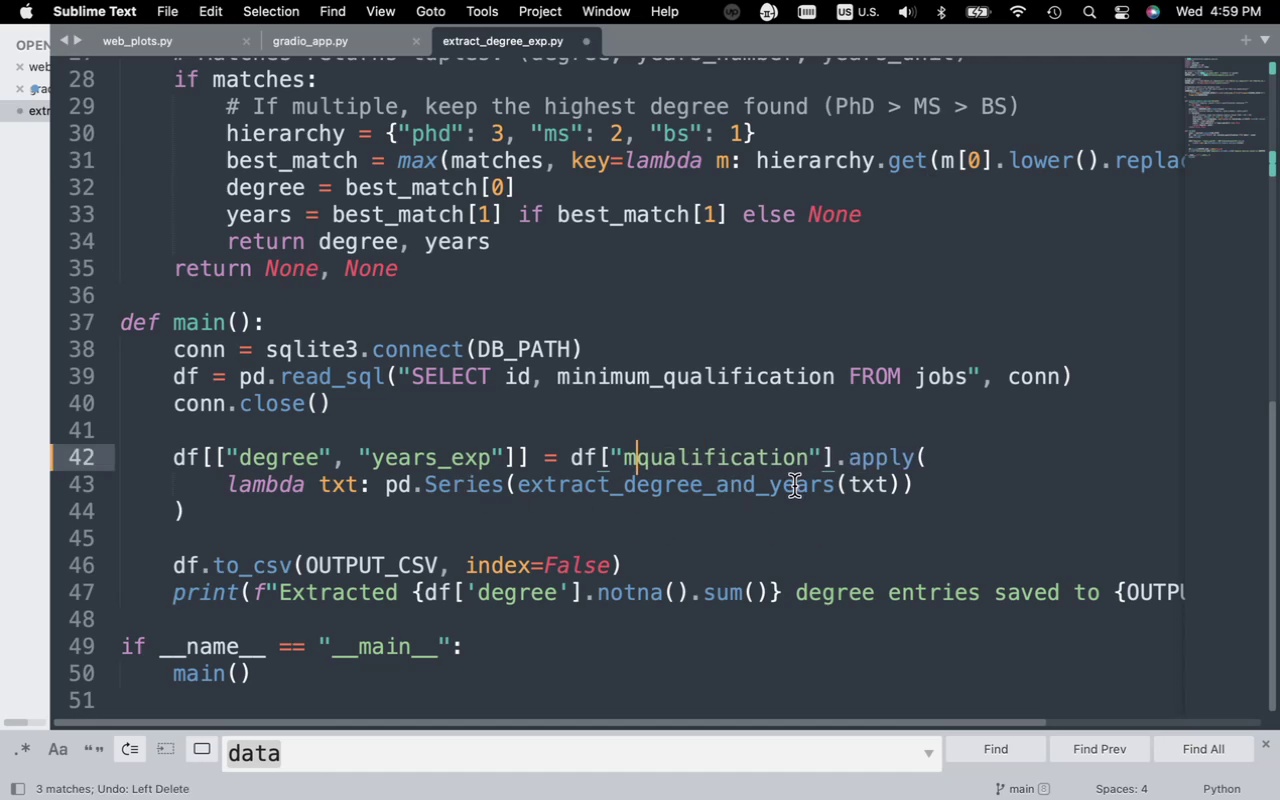 
key(Meta+Z)
 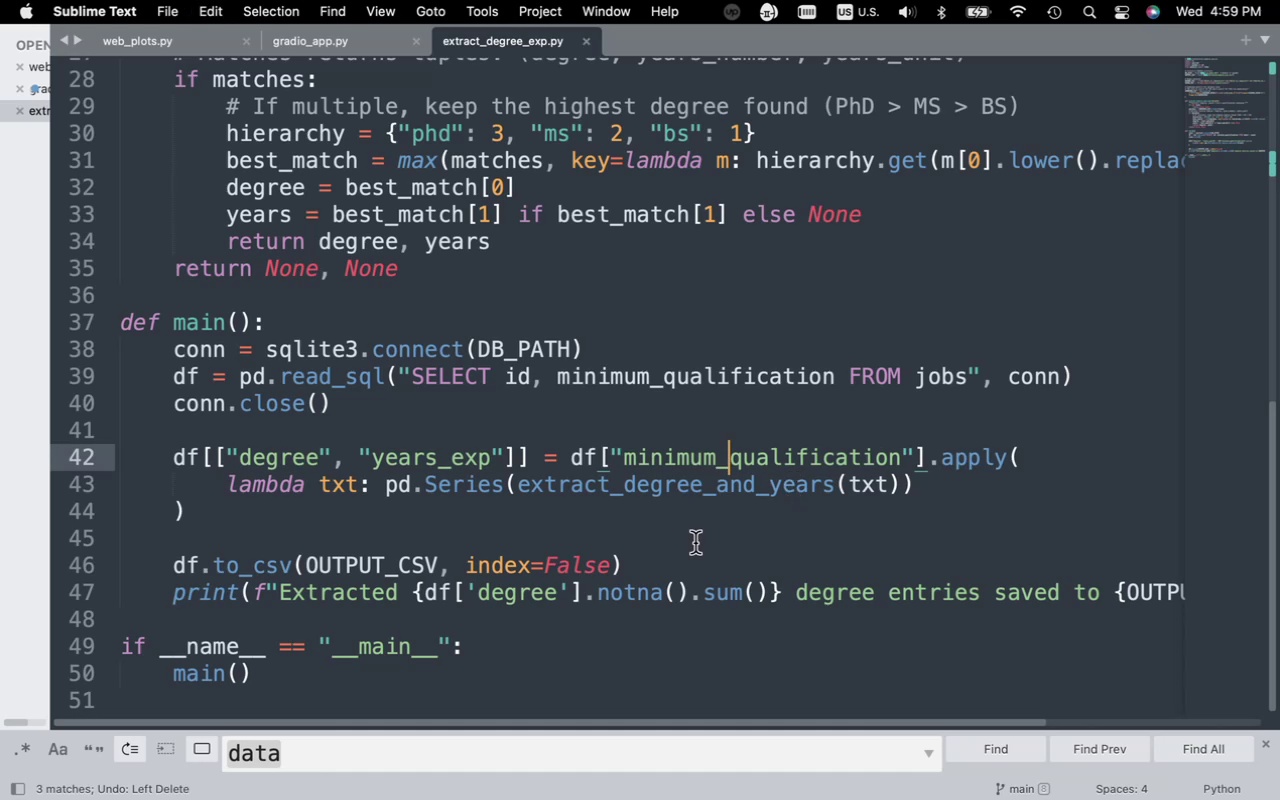 
scroll: coordinate [695, 544], scroll_direction: up, amount: 38.0
 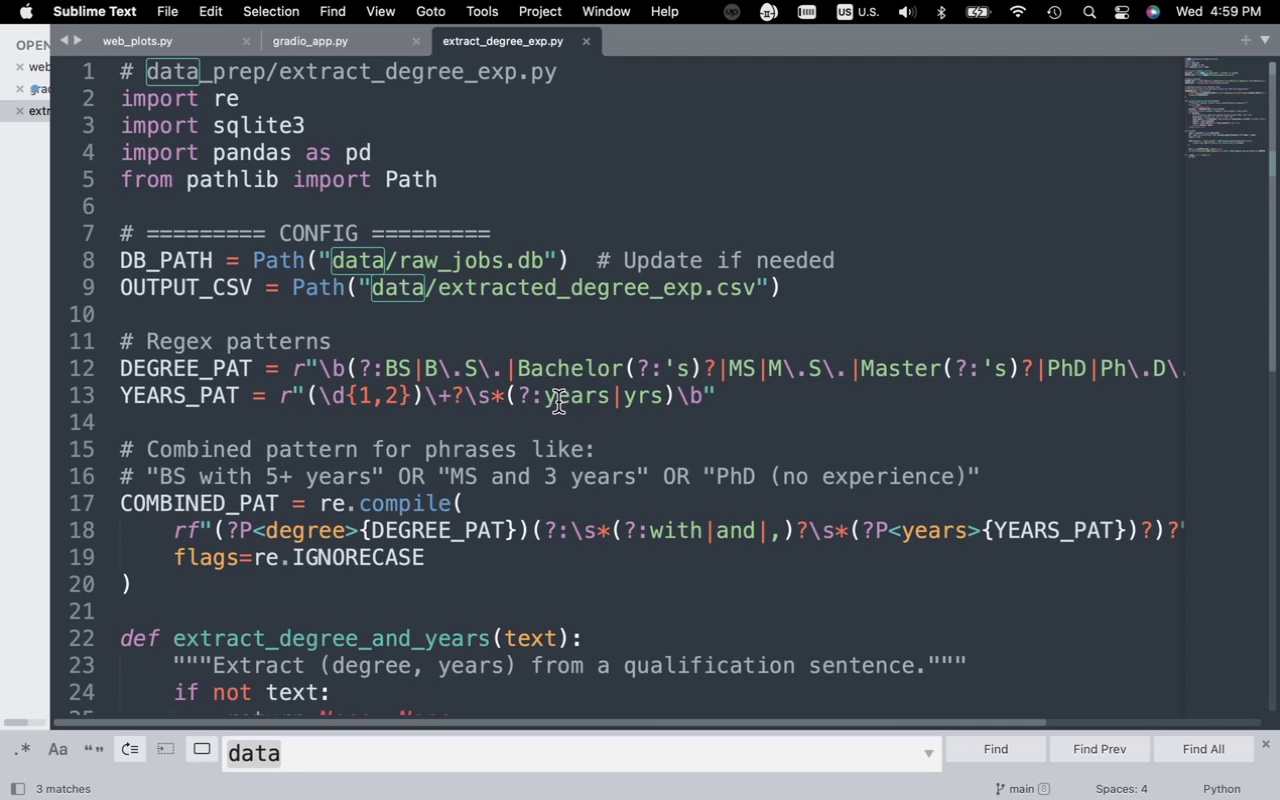 
wait(27.92)
 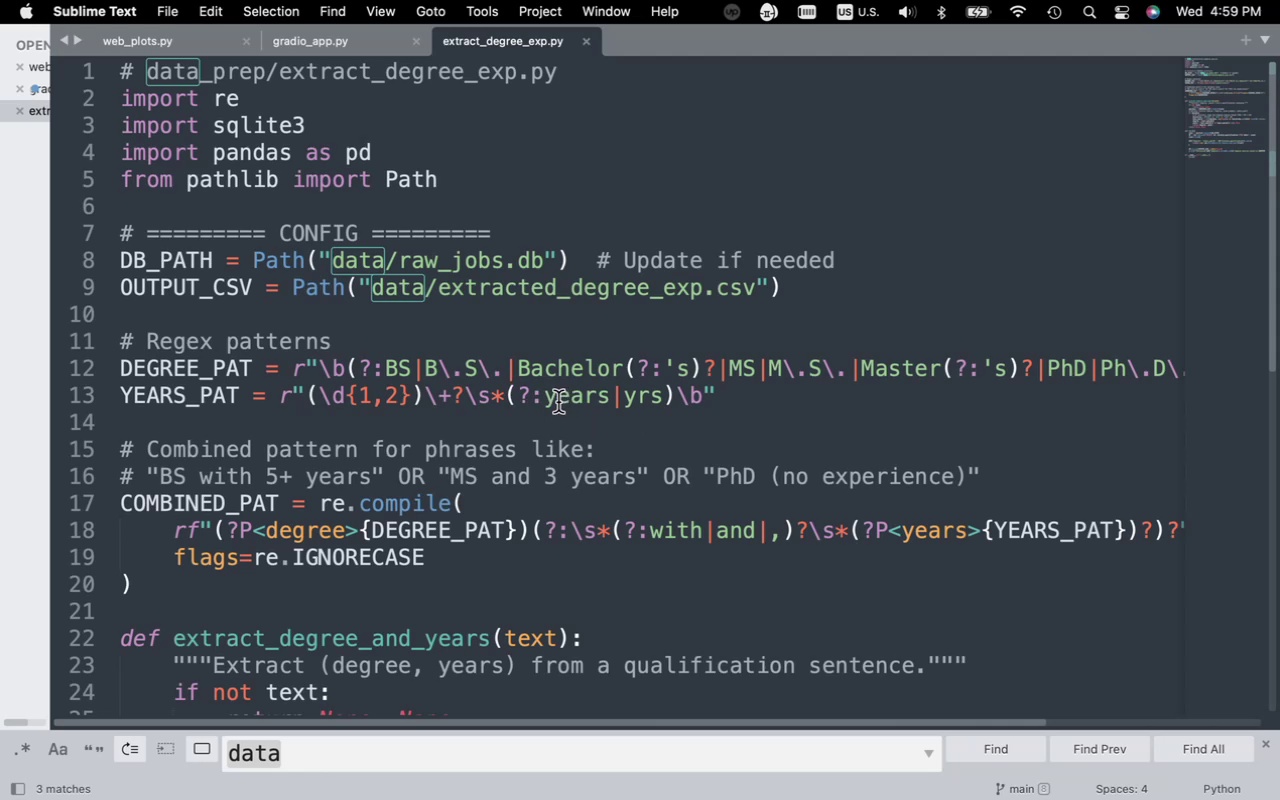 
type(_prep)
 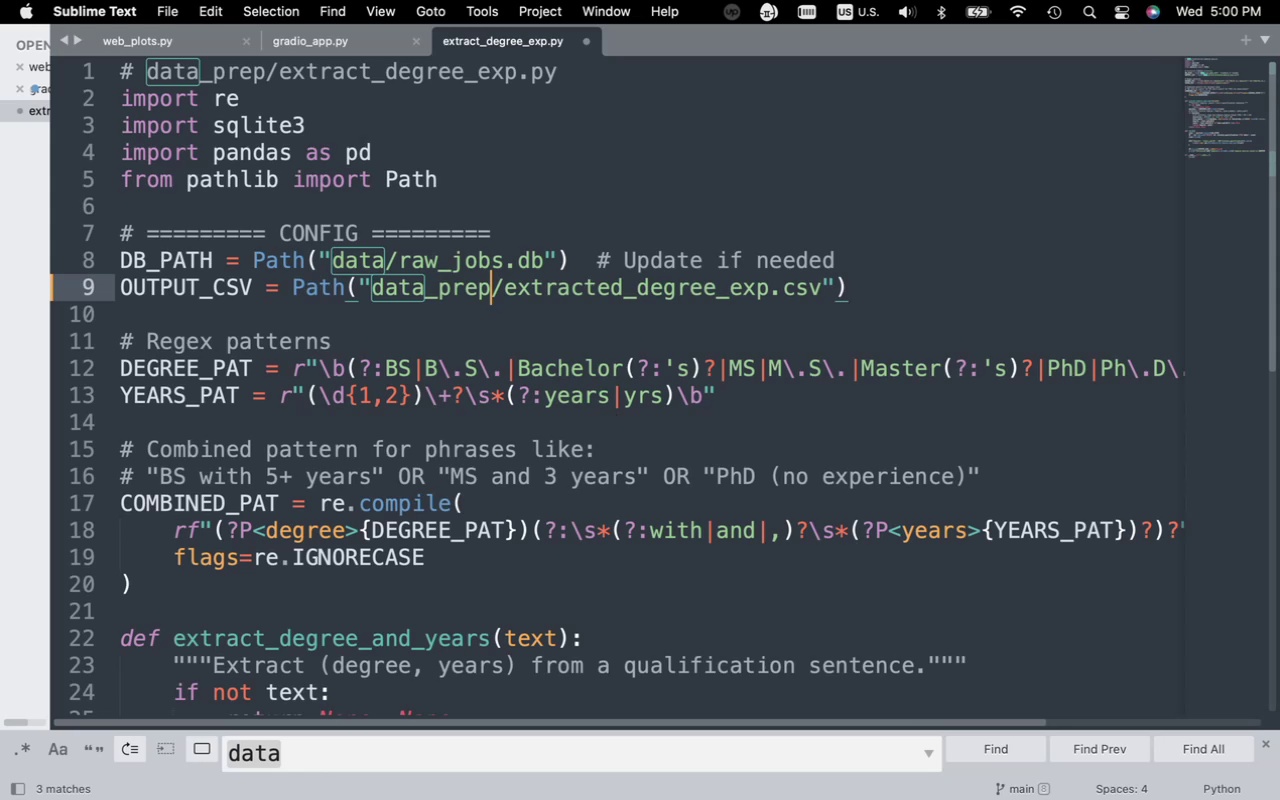 
wait(29.09)
 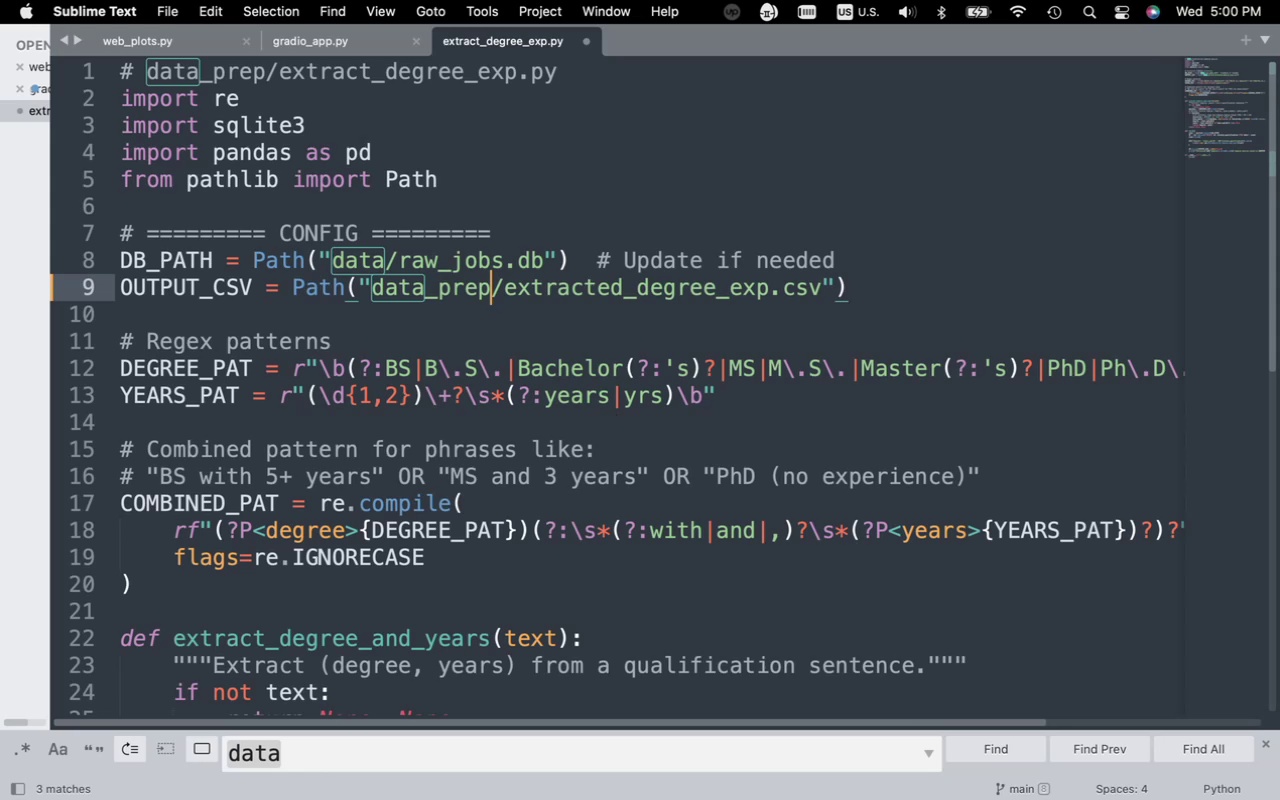 
left_click_drag(start_coordinate=[504, 263], to_coordinate=[337, 271])
 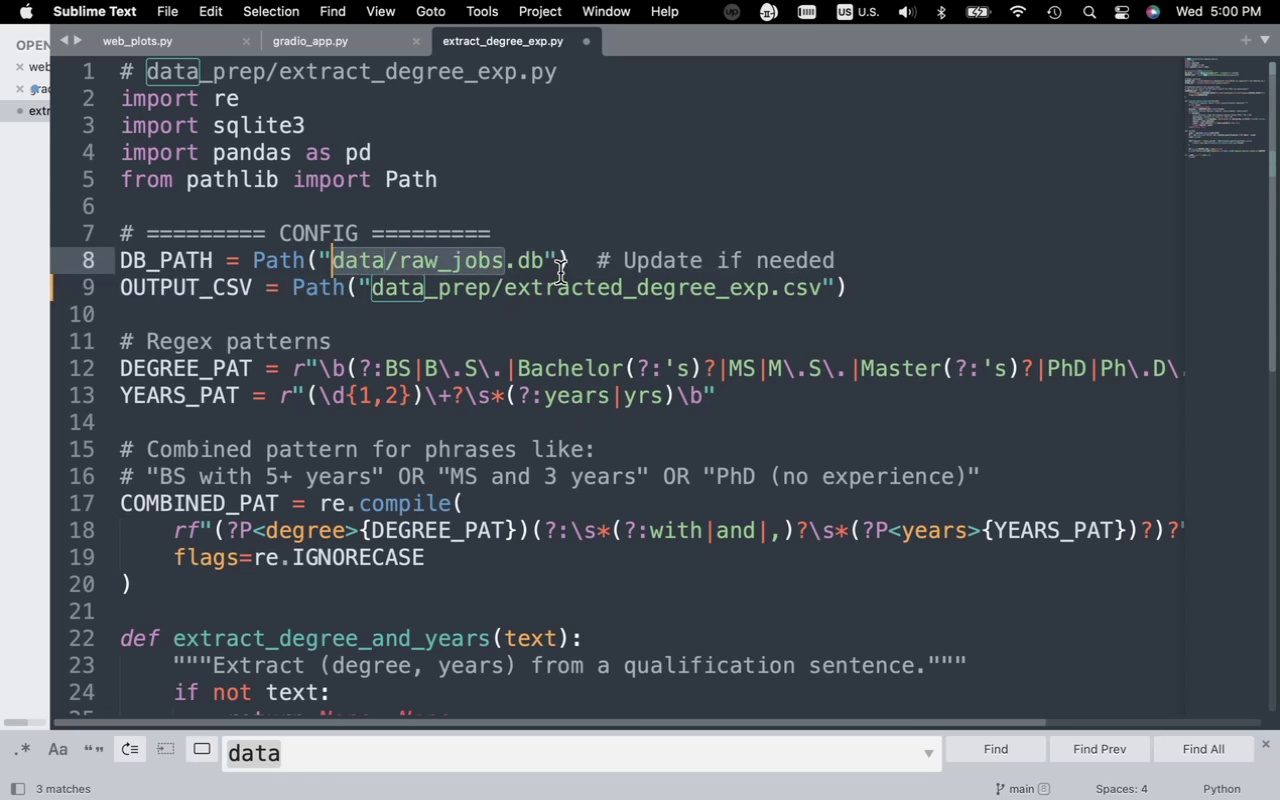 
left_click_drag(start_coordinate=[568, 264], to_coordinate=[114, 261])
 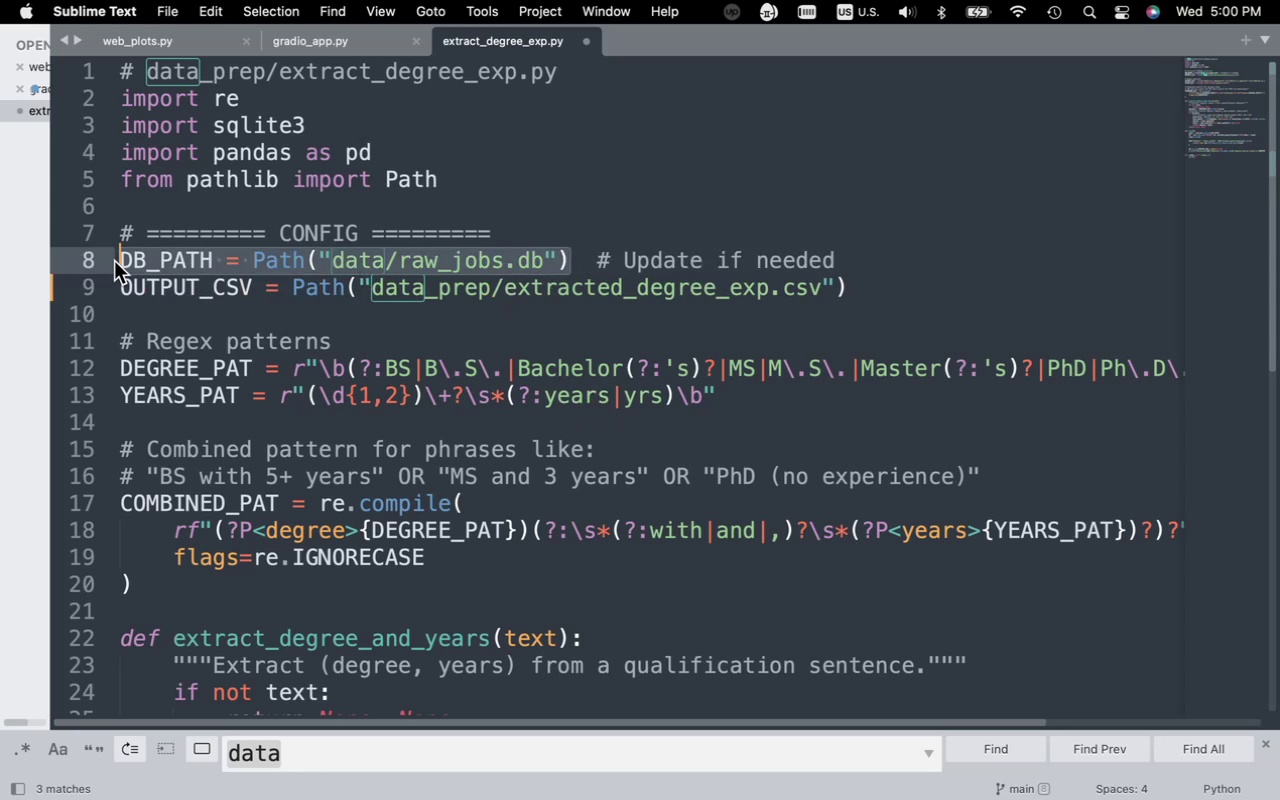 
key(Meta+C)
 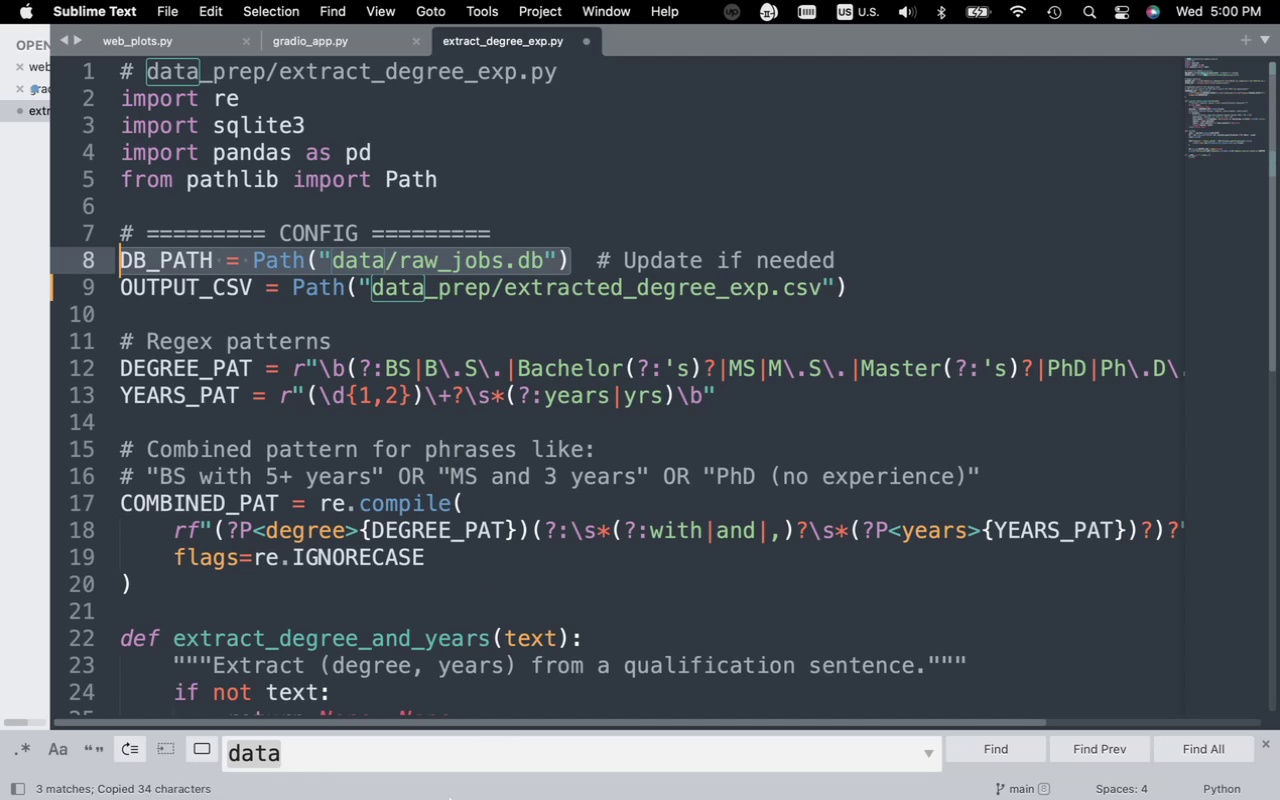 
key(Fn)
 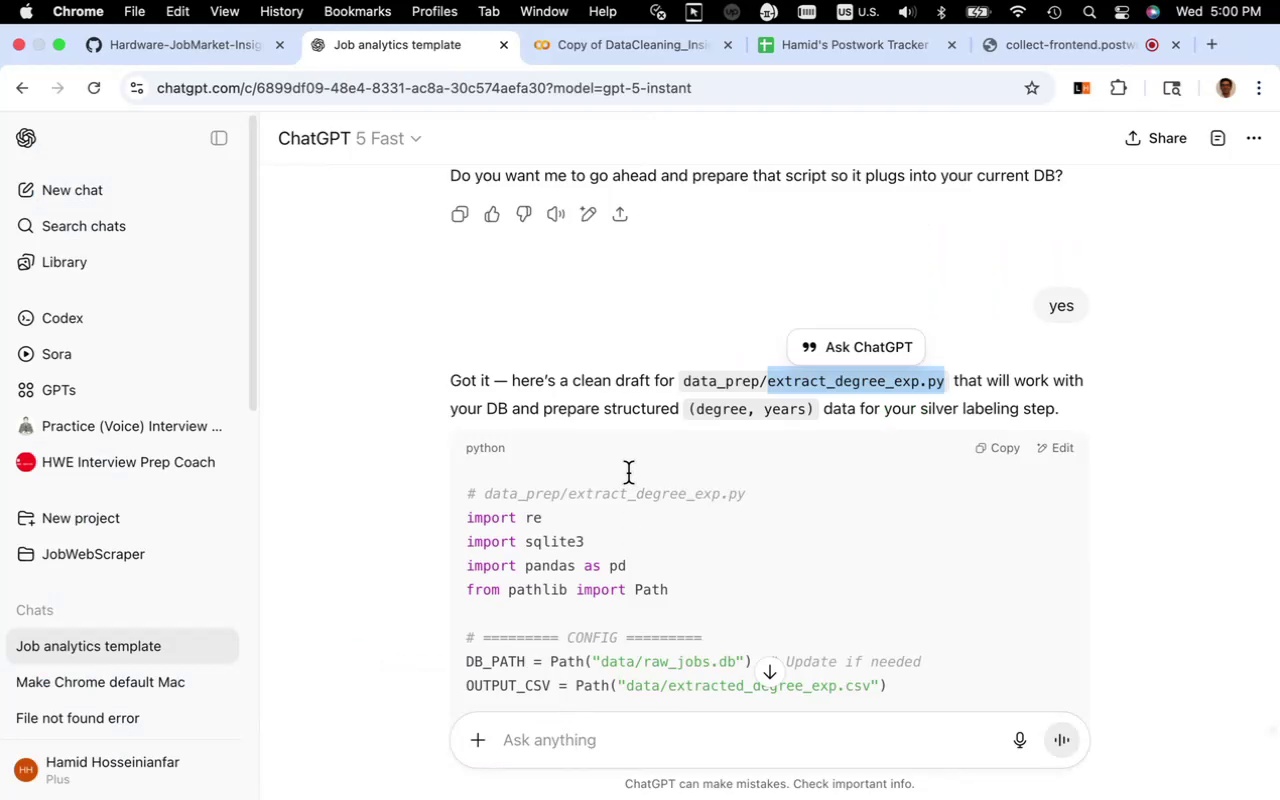 
scroll: coordinate [641, 505], scroll_direction: down, amount: 46.0
 